 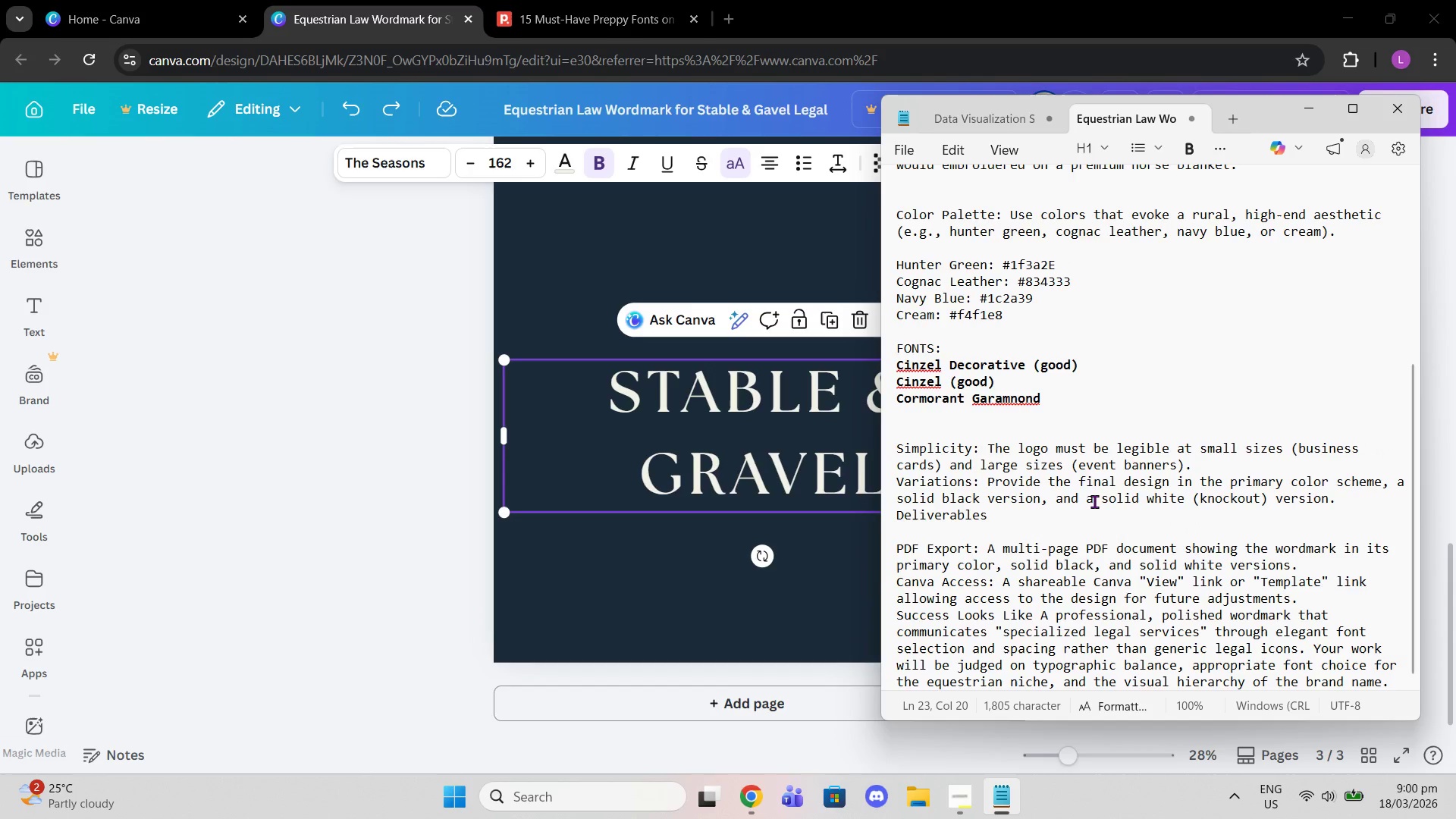 
scroll: coordinate [1094, 501], scroll_direction: up, amount: 2.0
 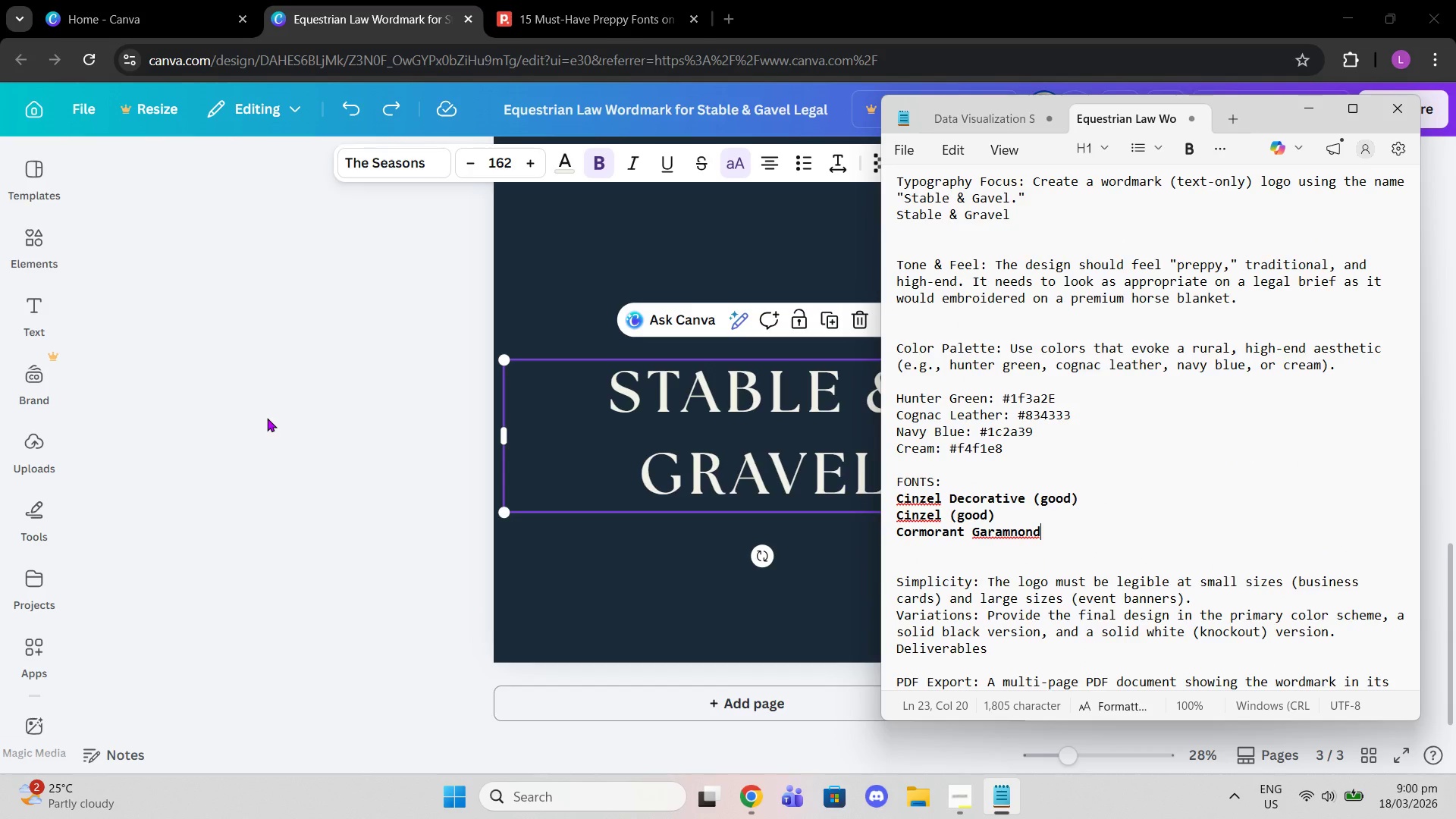 
wait(13.1)
 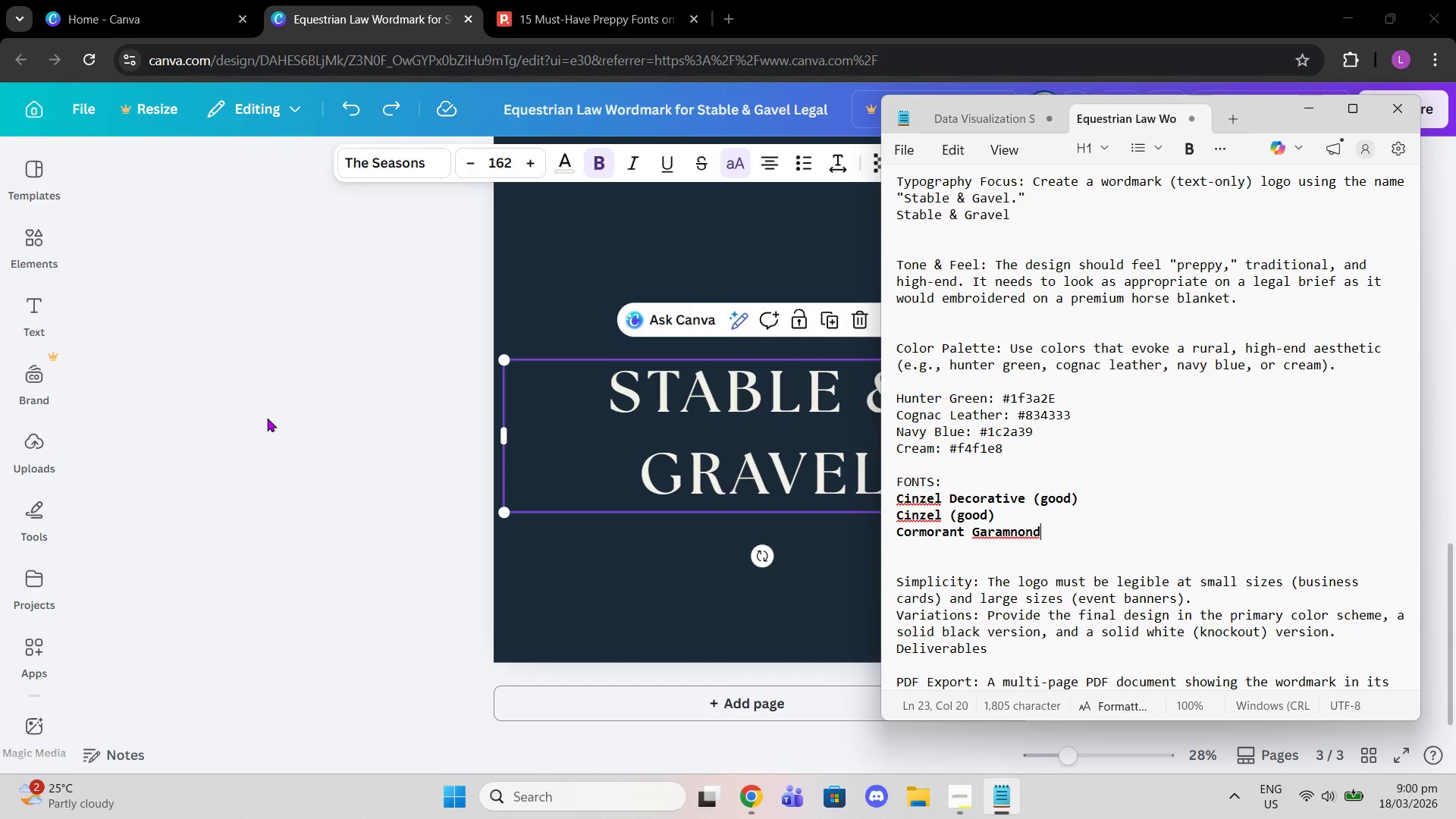 
scroll: coordinate [404, 596], scroll_direction: down, amount: 15.0
 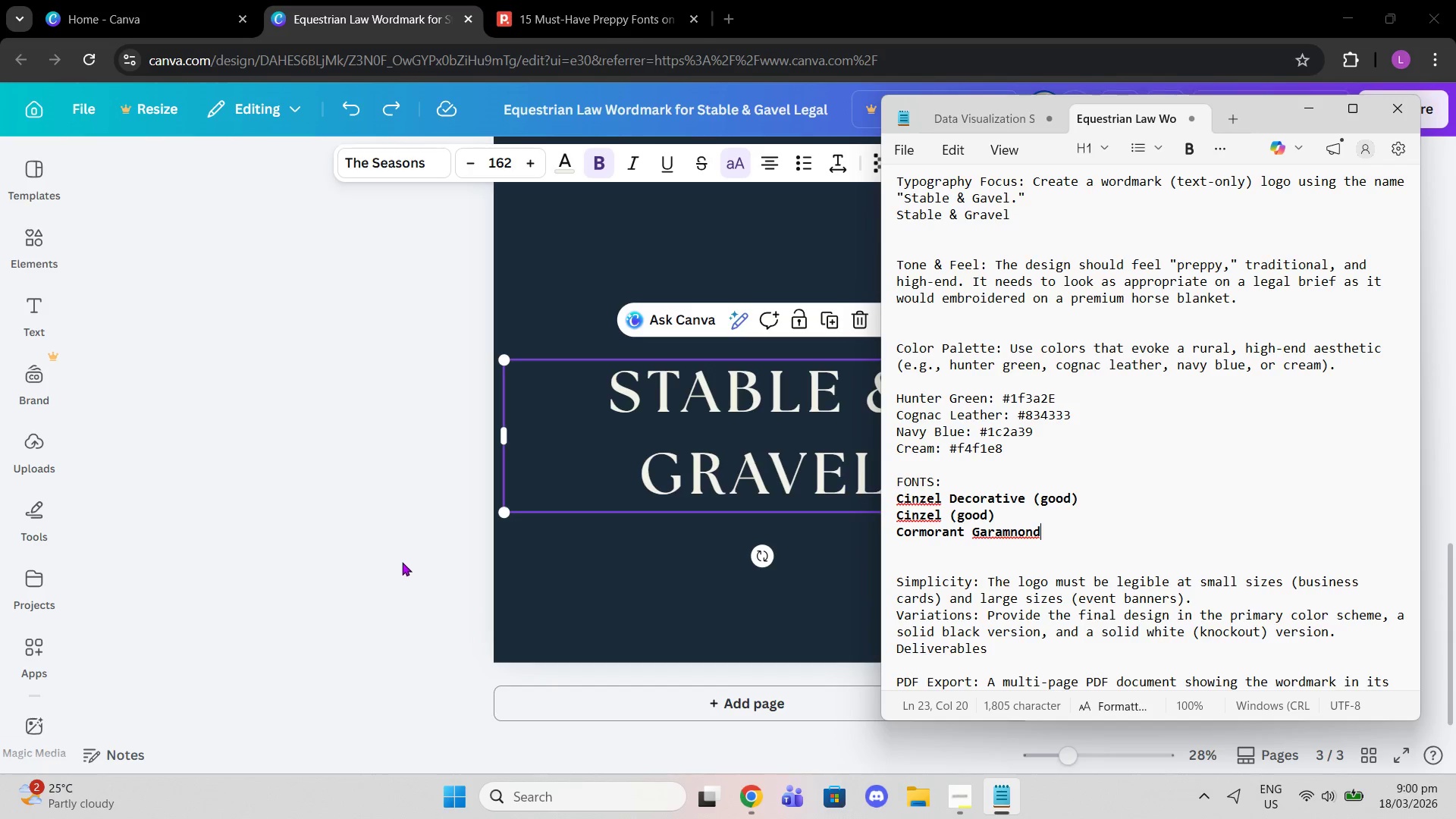 
scroll: coordinate [469, 564], scroll_direction: down, amount: 5.0
 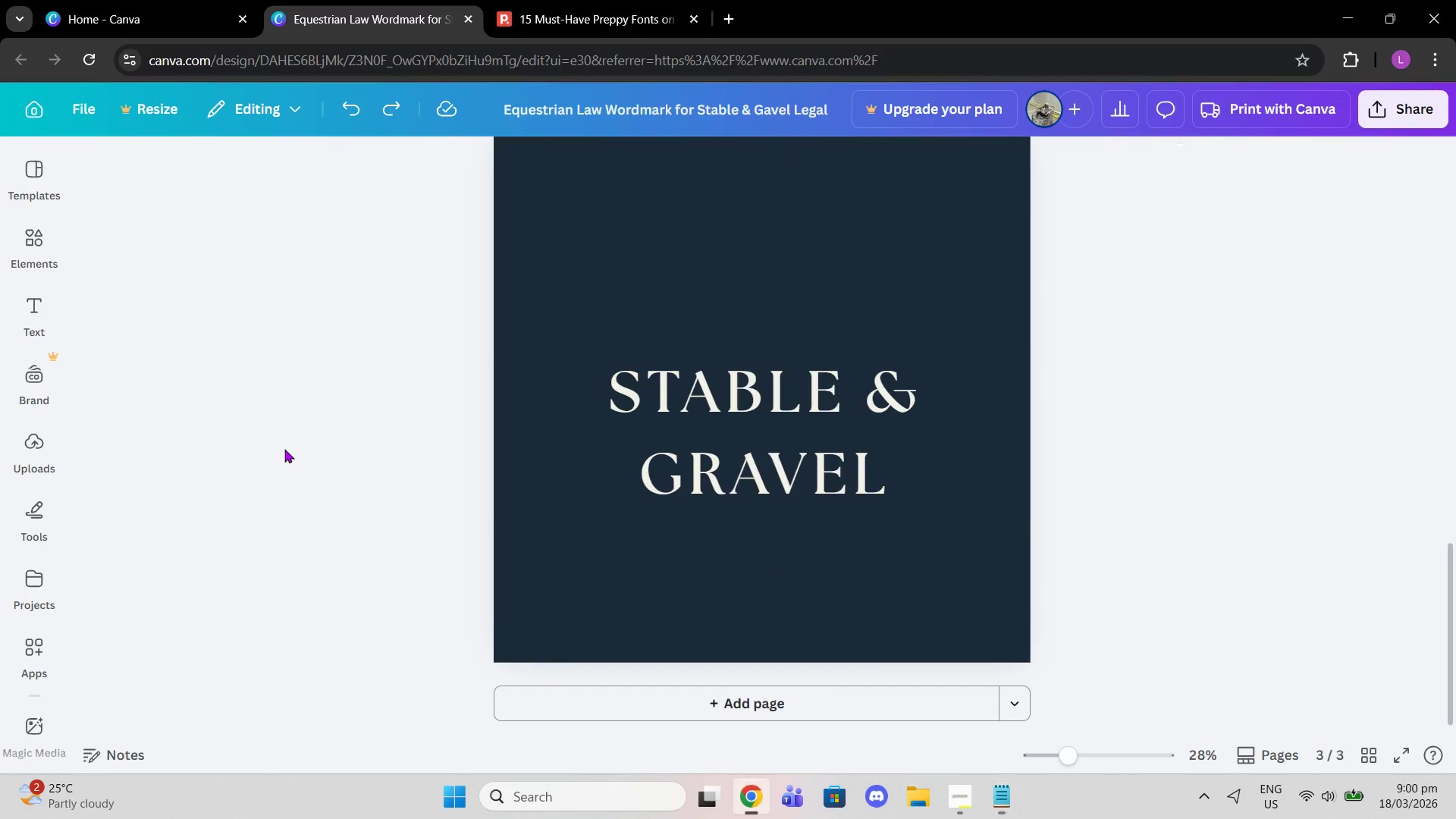 
left_click([501, 0])
 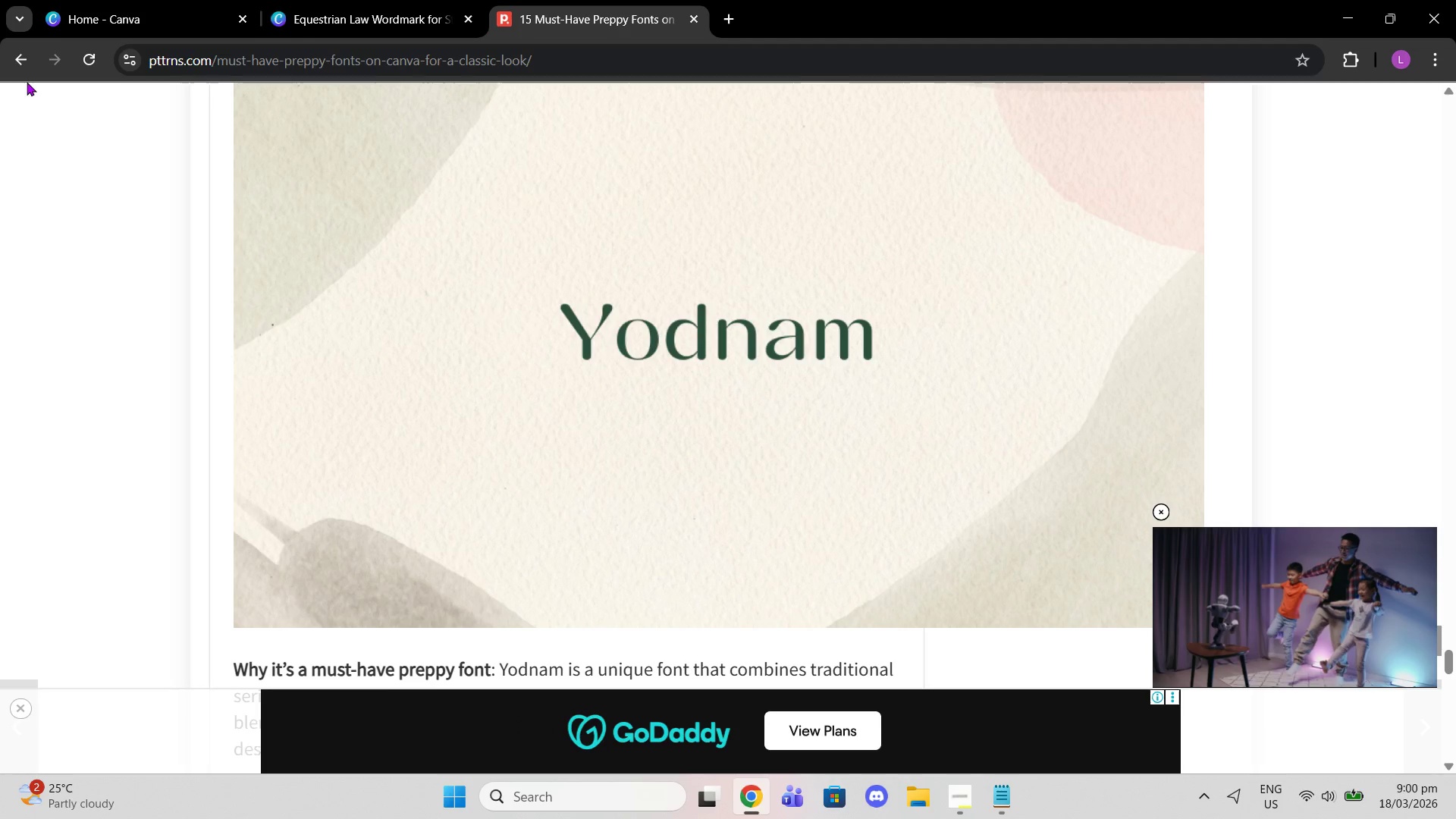 
left_click([21, 71])
 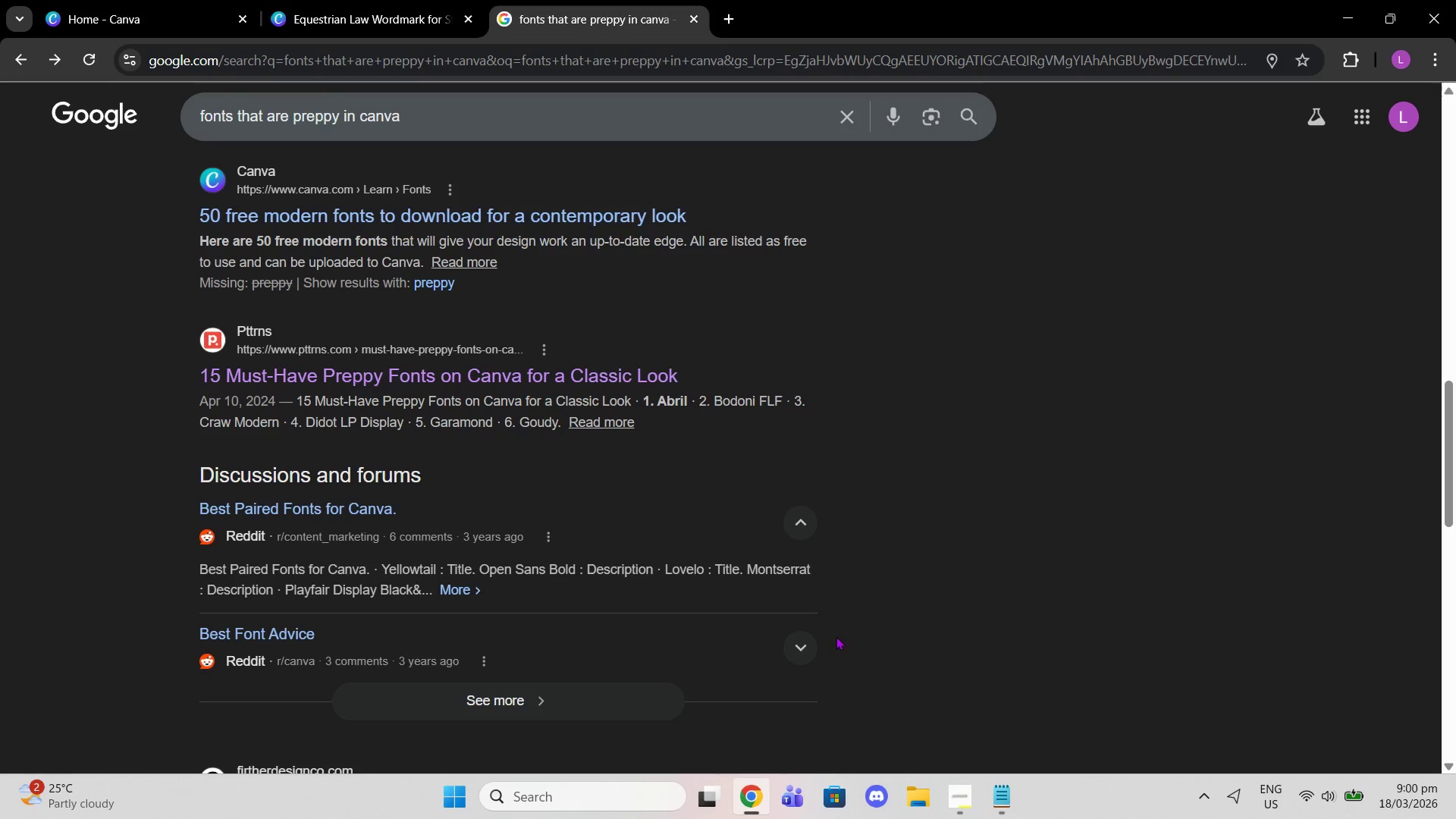 
left_click([992, 800])
 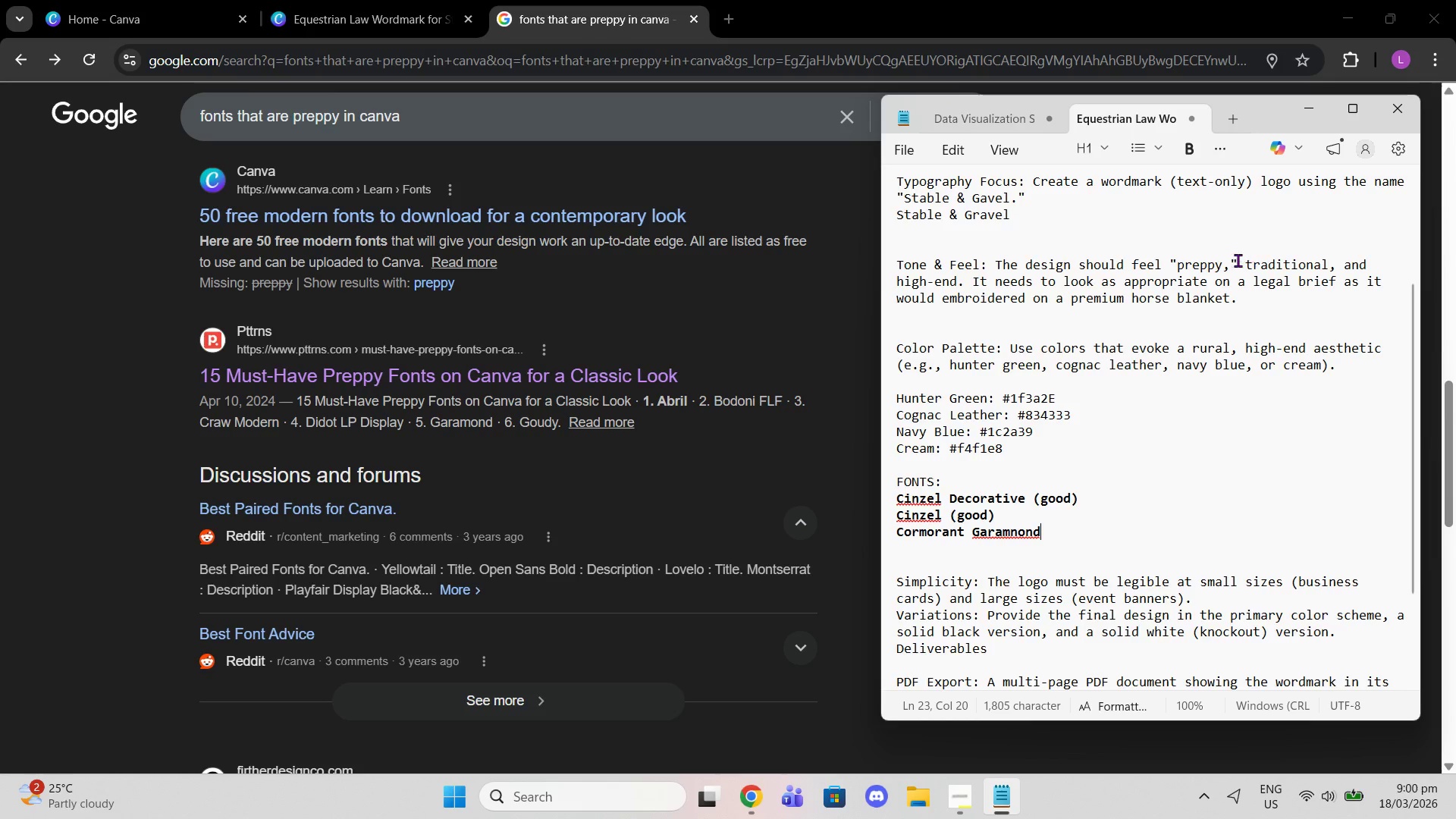 
left_click_drag(start_coordinate=[1245, 262], to_coordinate=[1327, 264])
 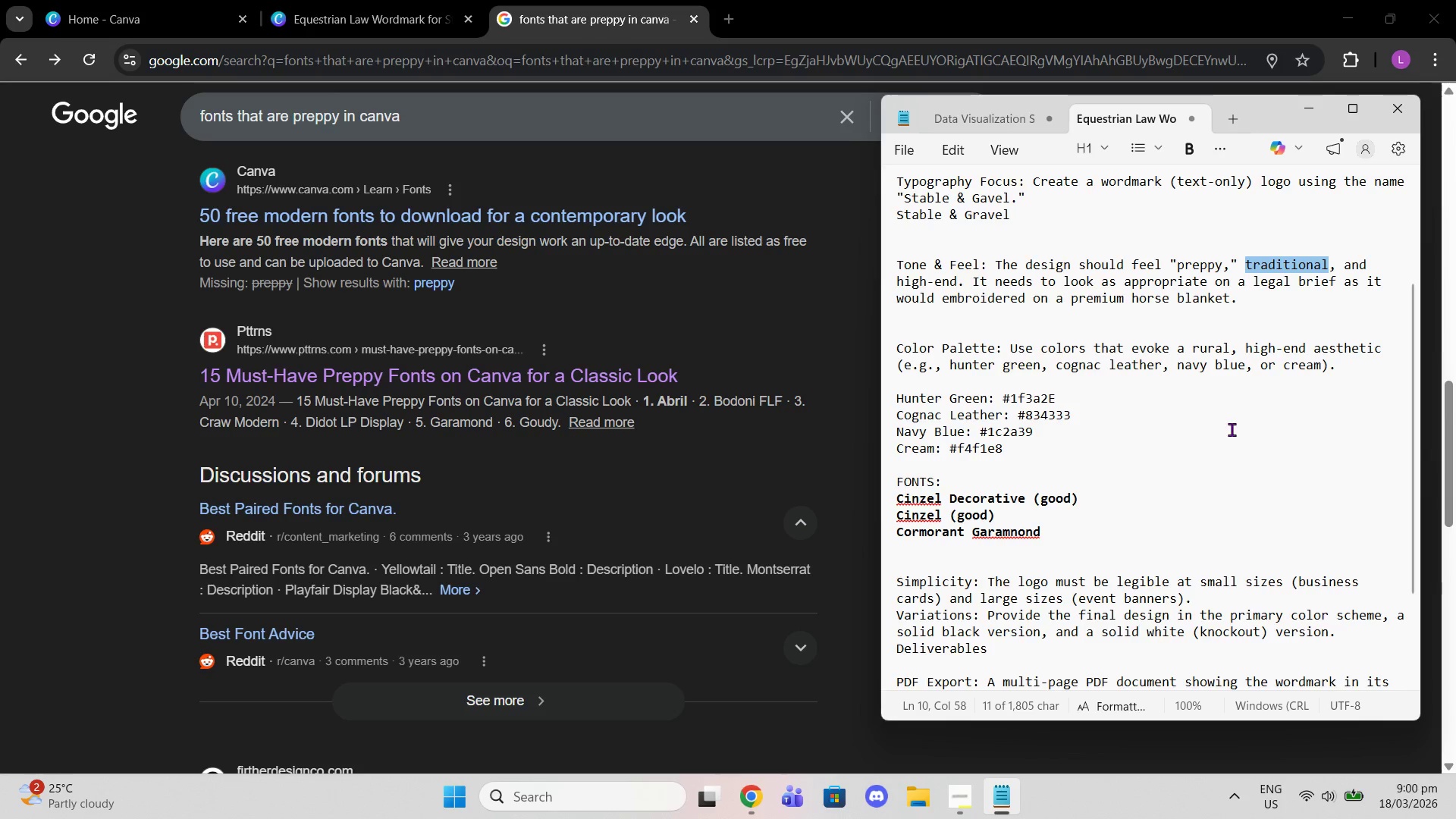 
key(Control+C)
 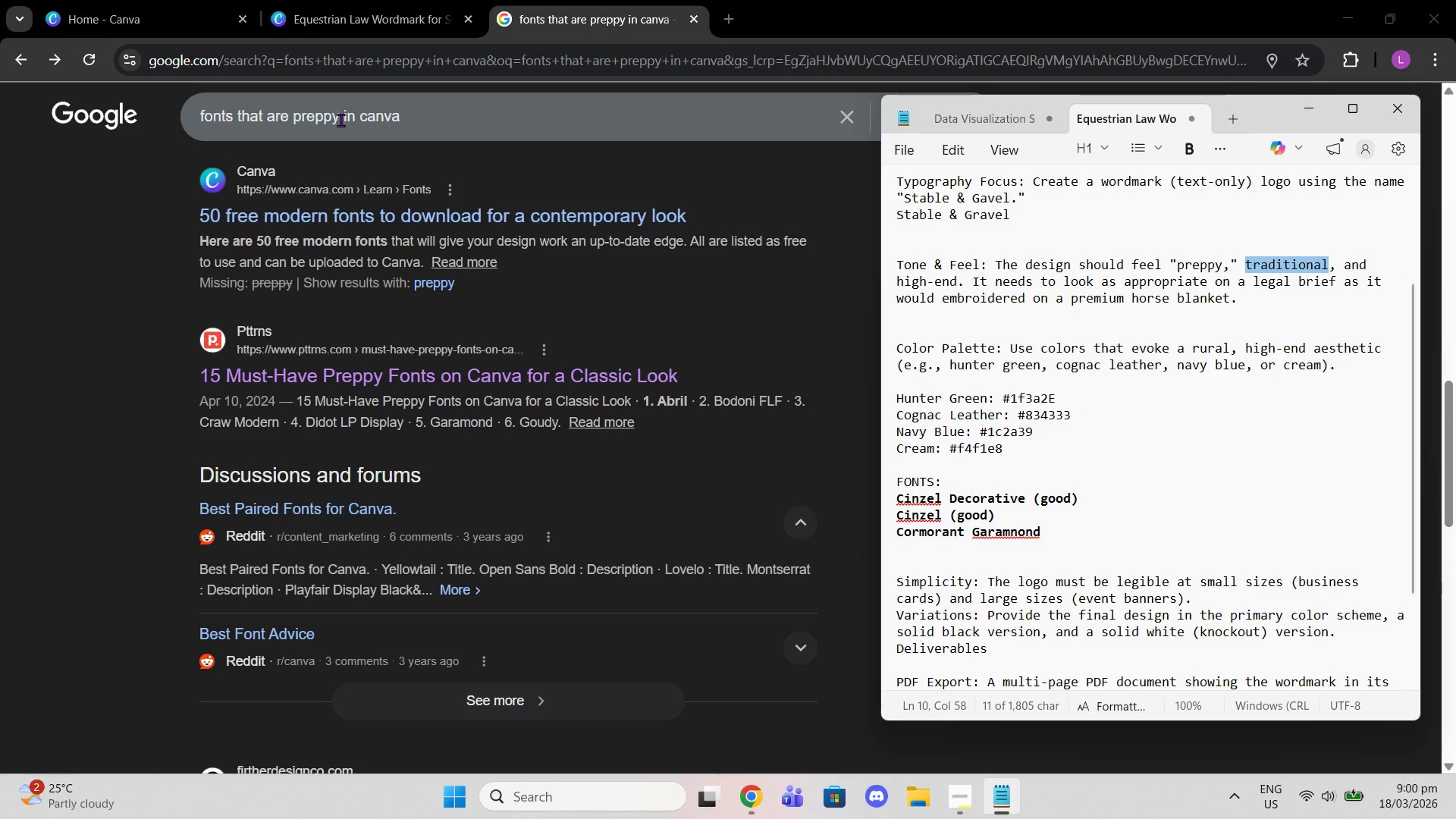 
double_click([317, 118])
 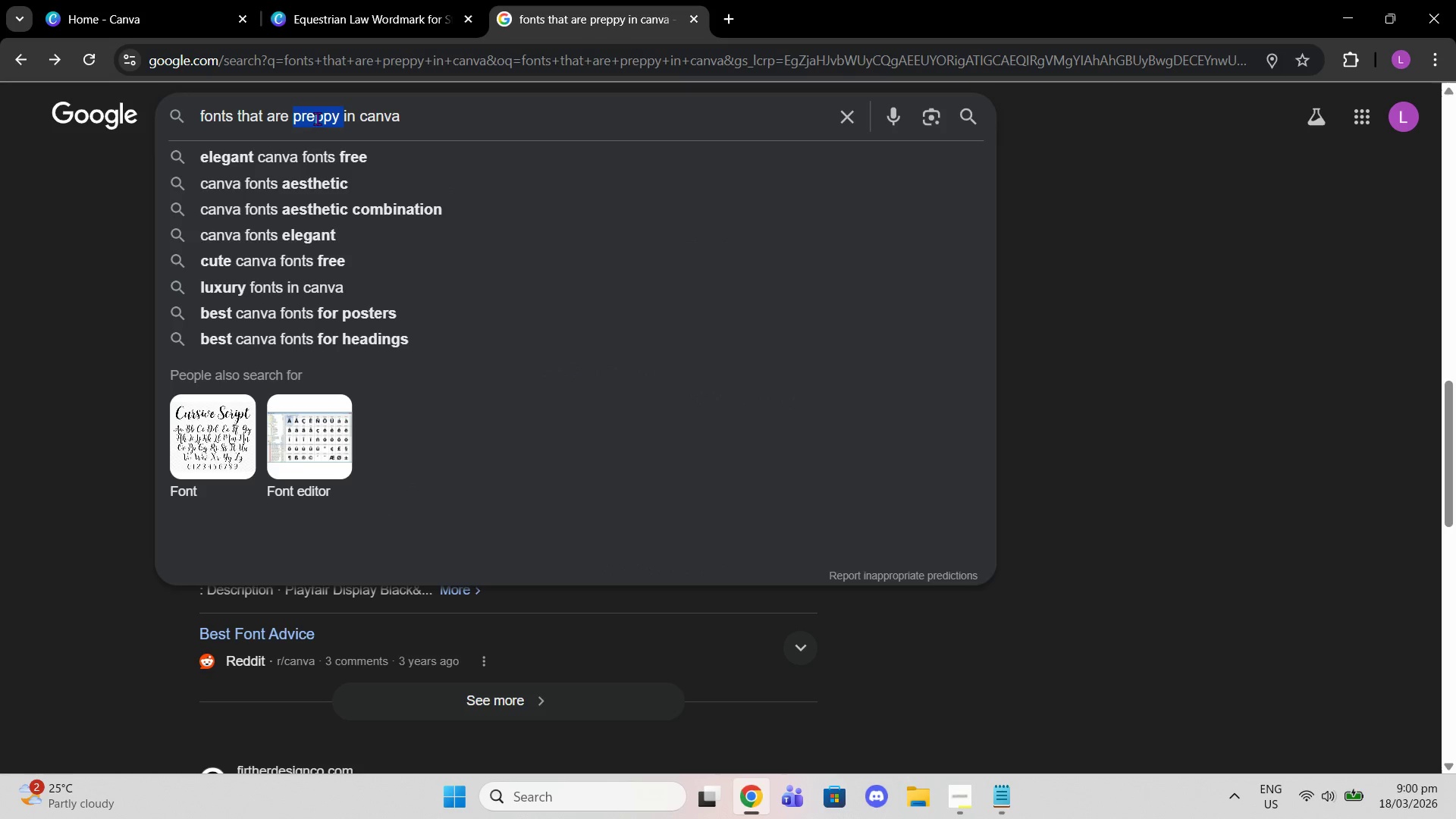 
key(Control+V)
 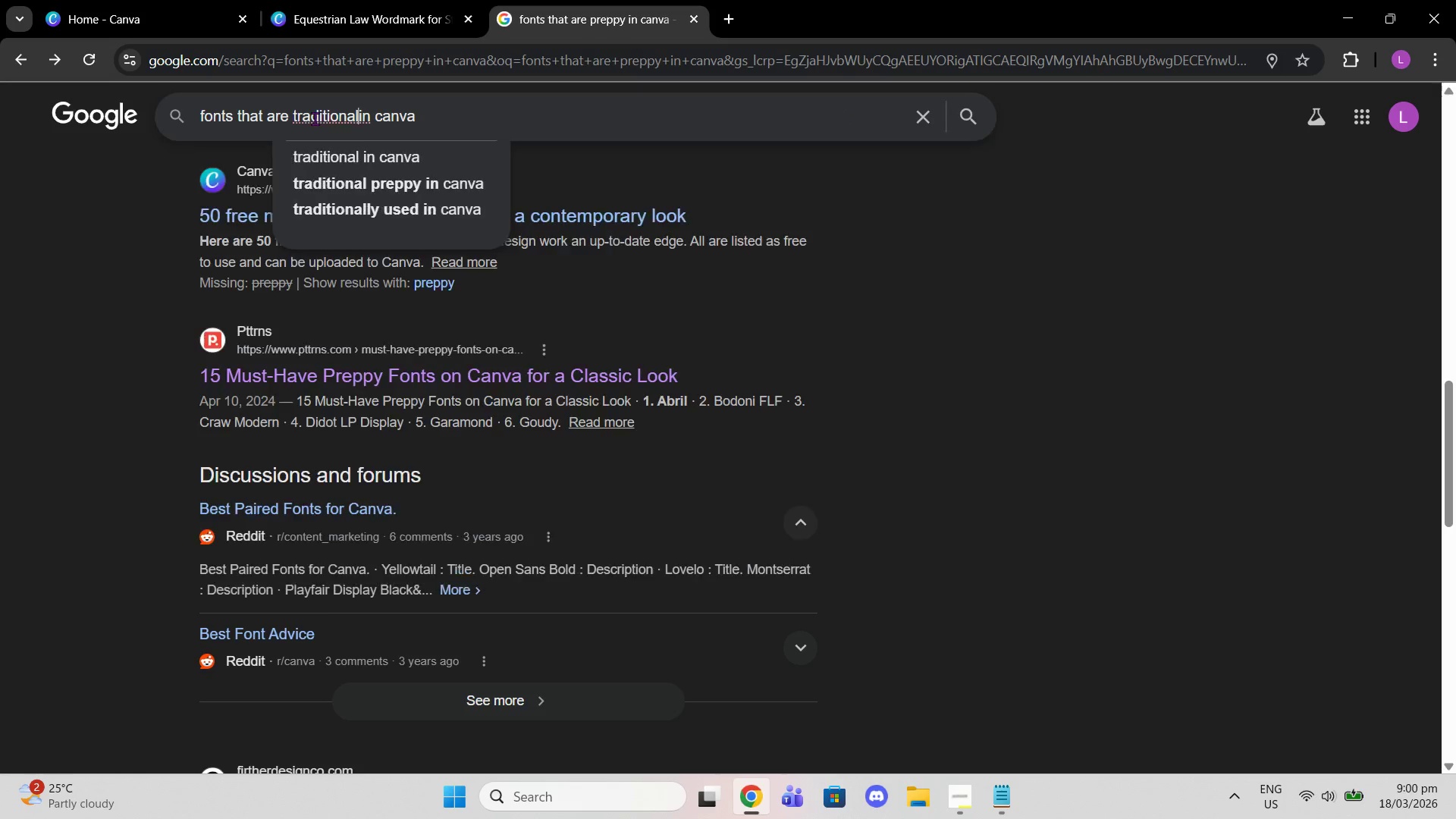 
key(Control+Space)
 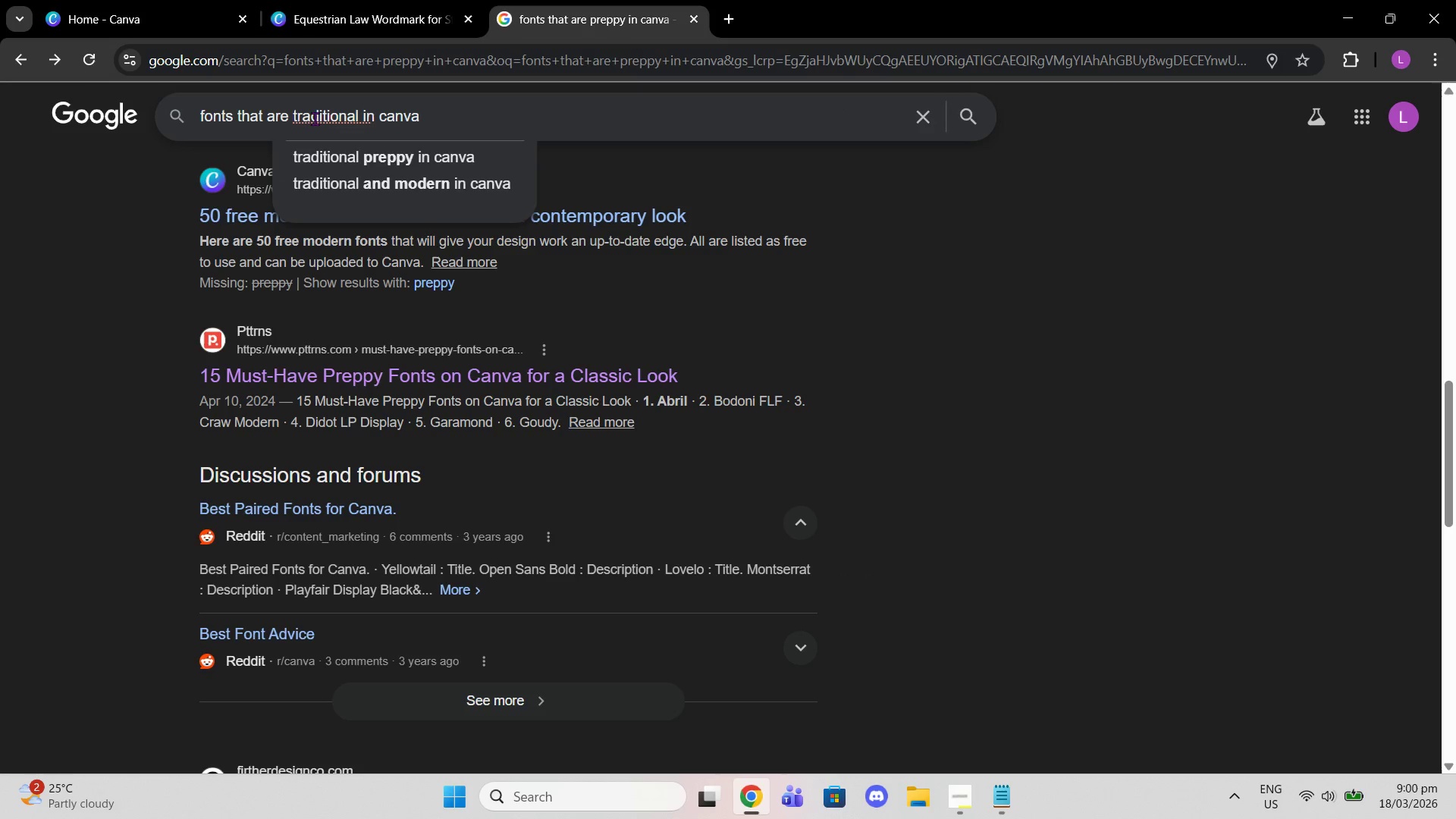 
key(Enter)
 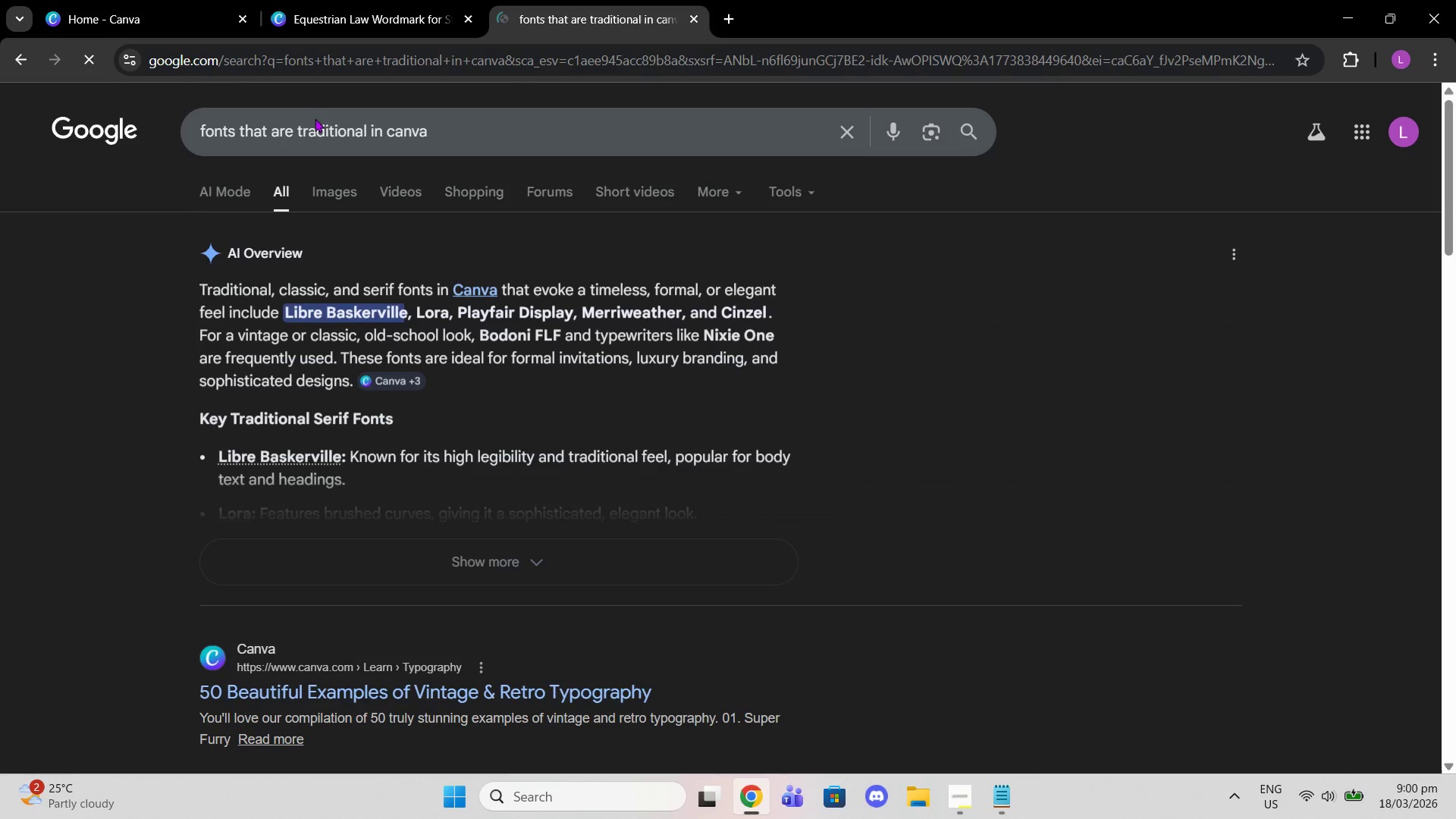 
scroll: coordinate [406, 482], scroll_direction: down, amount: 16.0
 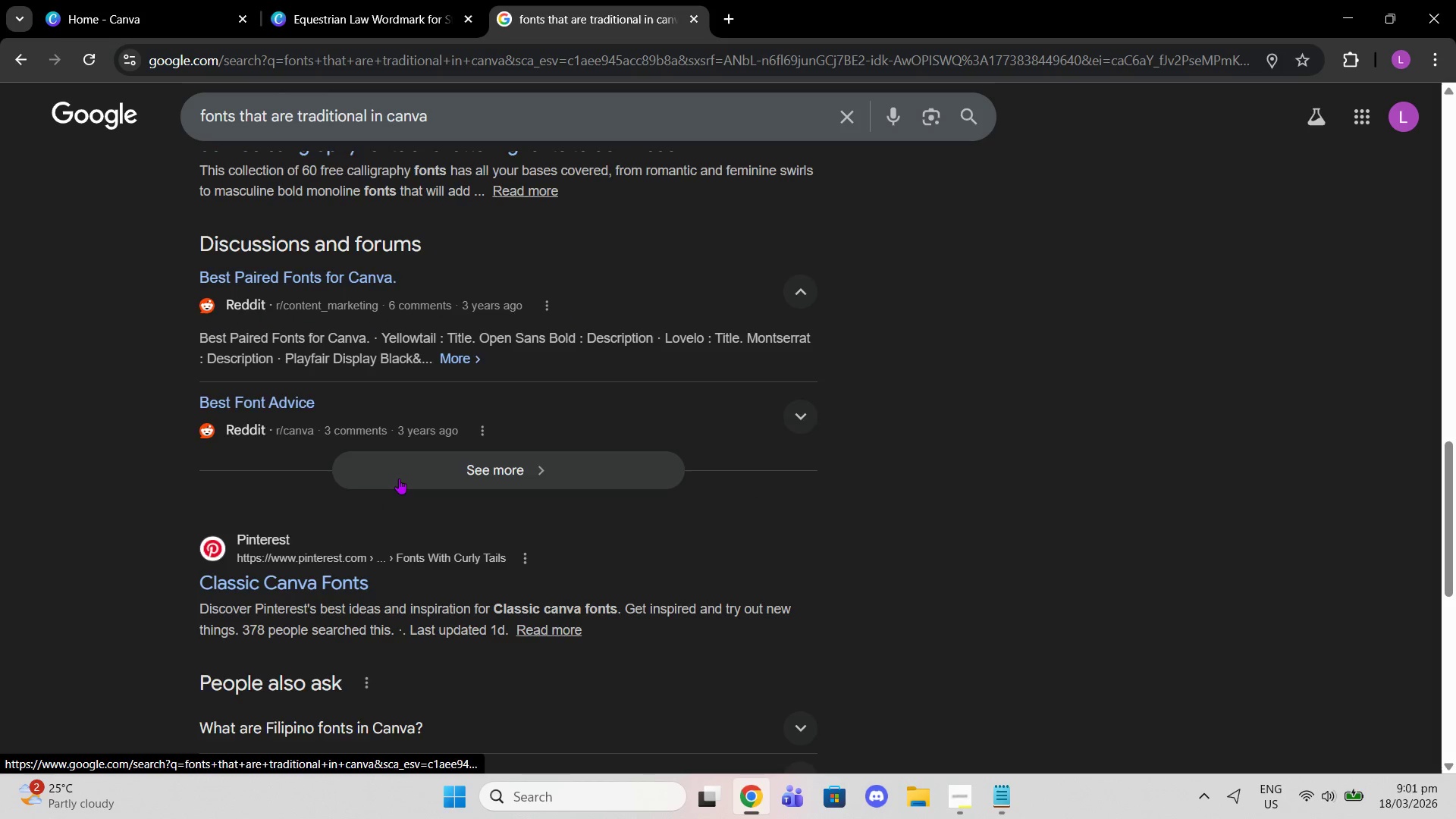 
scroll: coordinate [399, 470], scroll_direction: down, amount: 8.0
 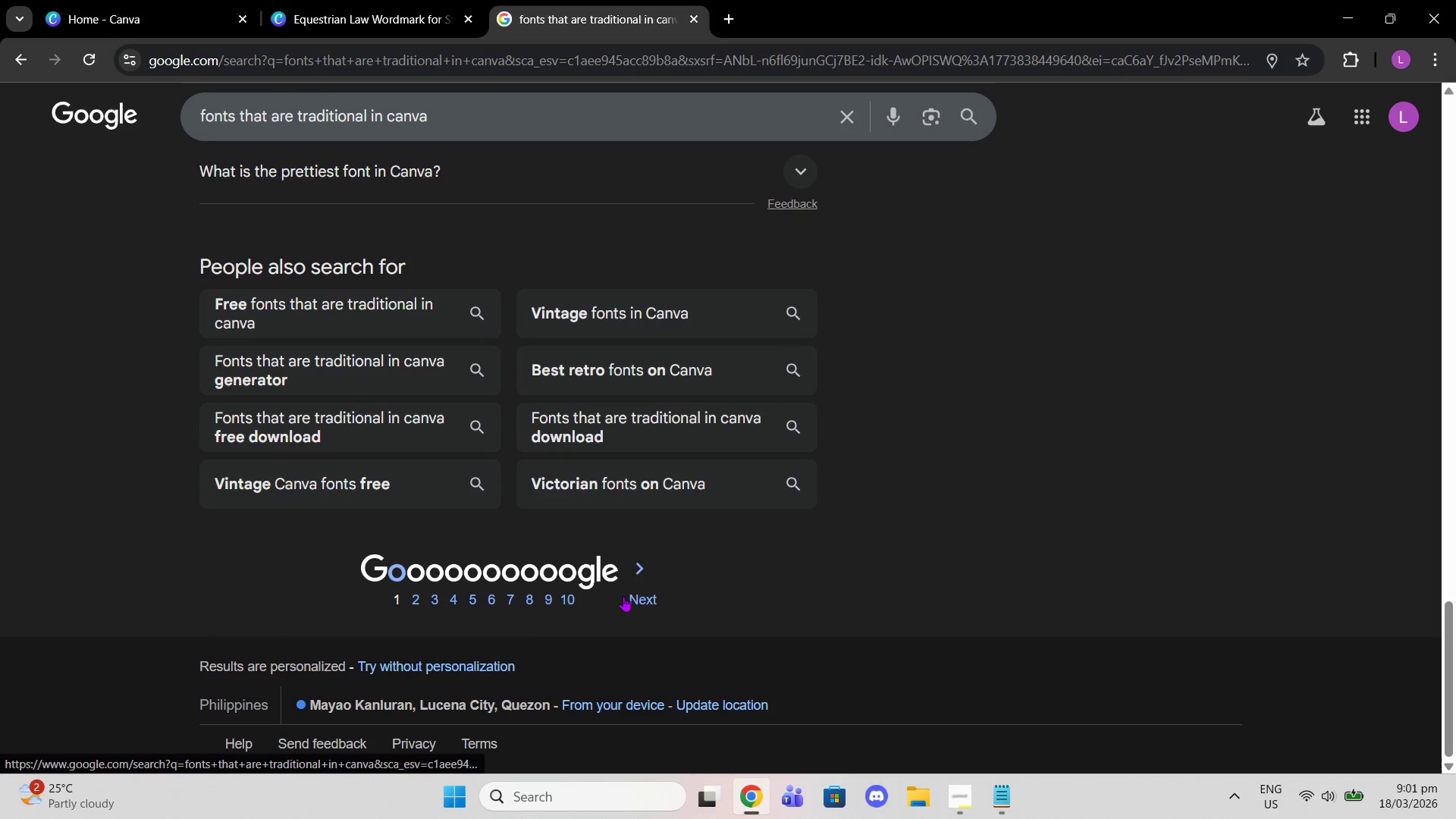 
left_click([628, 596])
 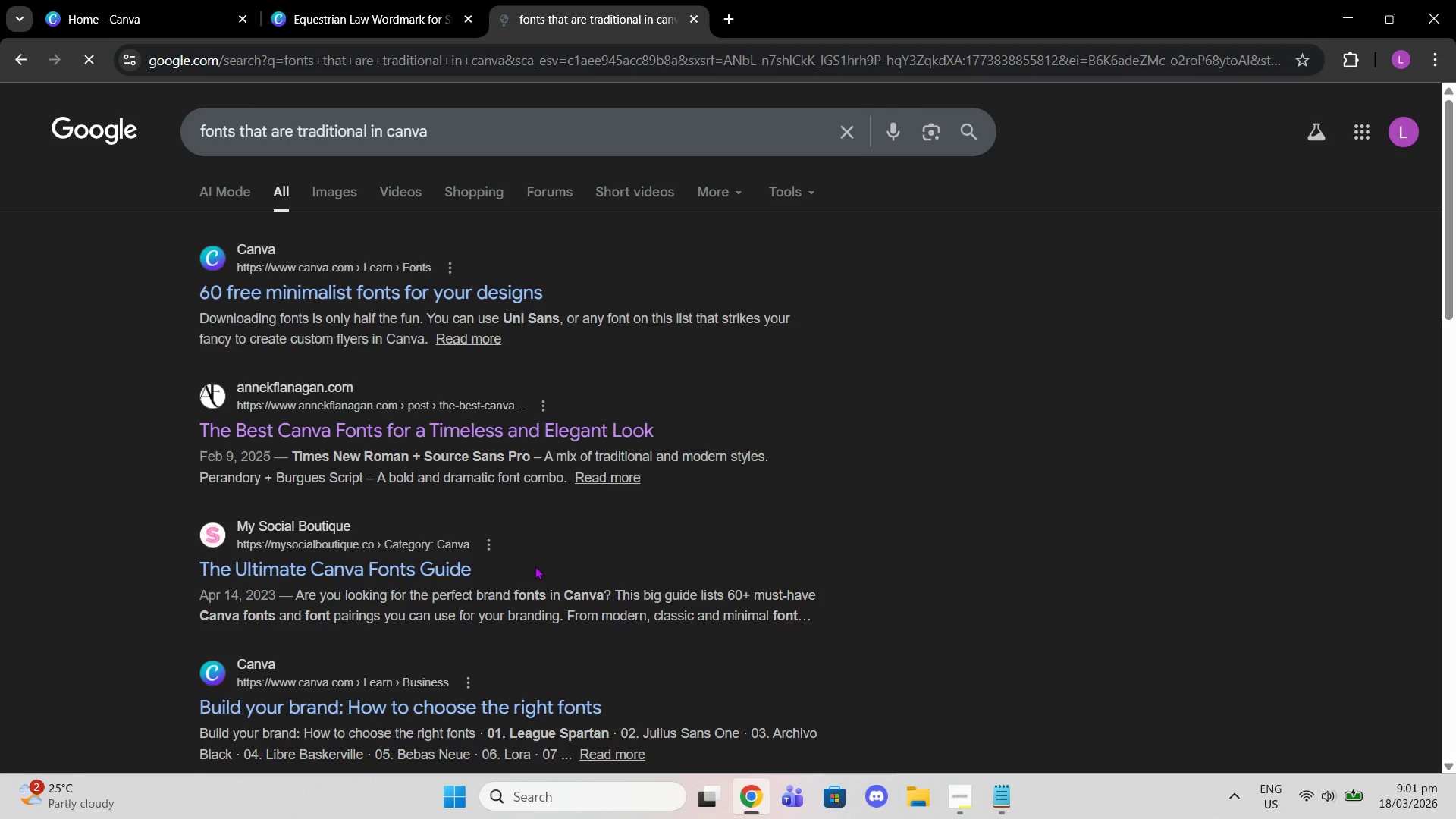 
scroll: coordinate [529, 564], scroll_direction: down, amount: 1.0
 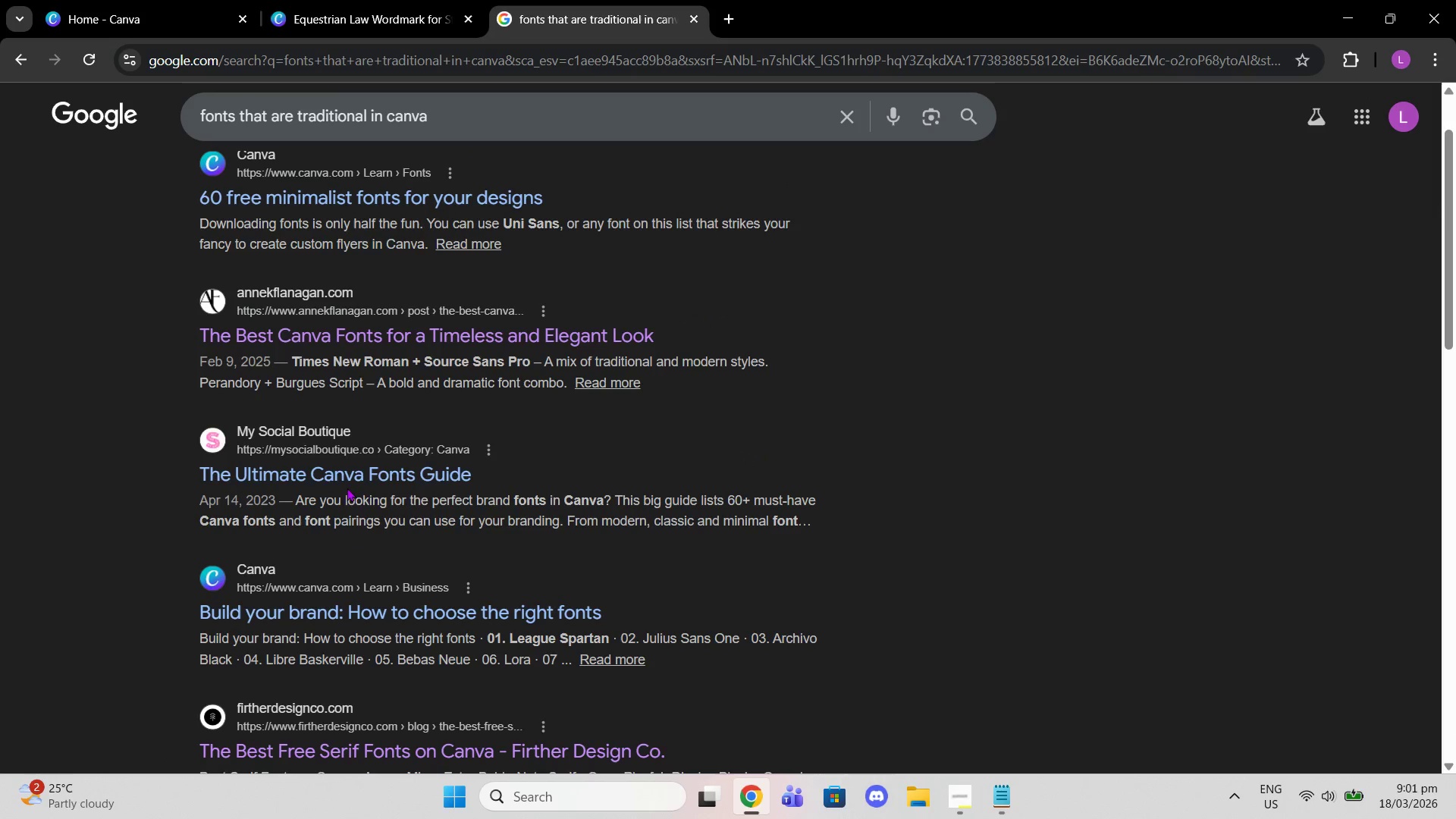 
left_click([335, 482])
 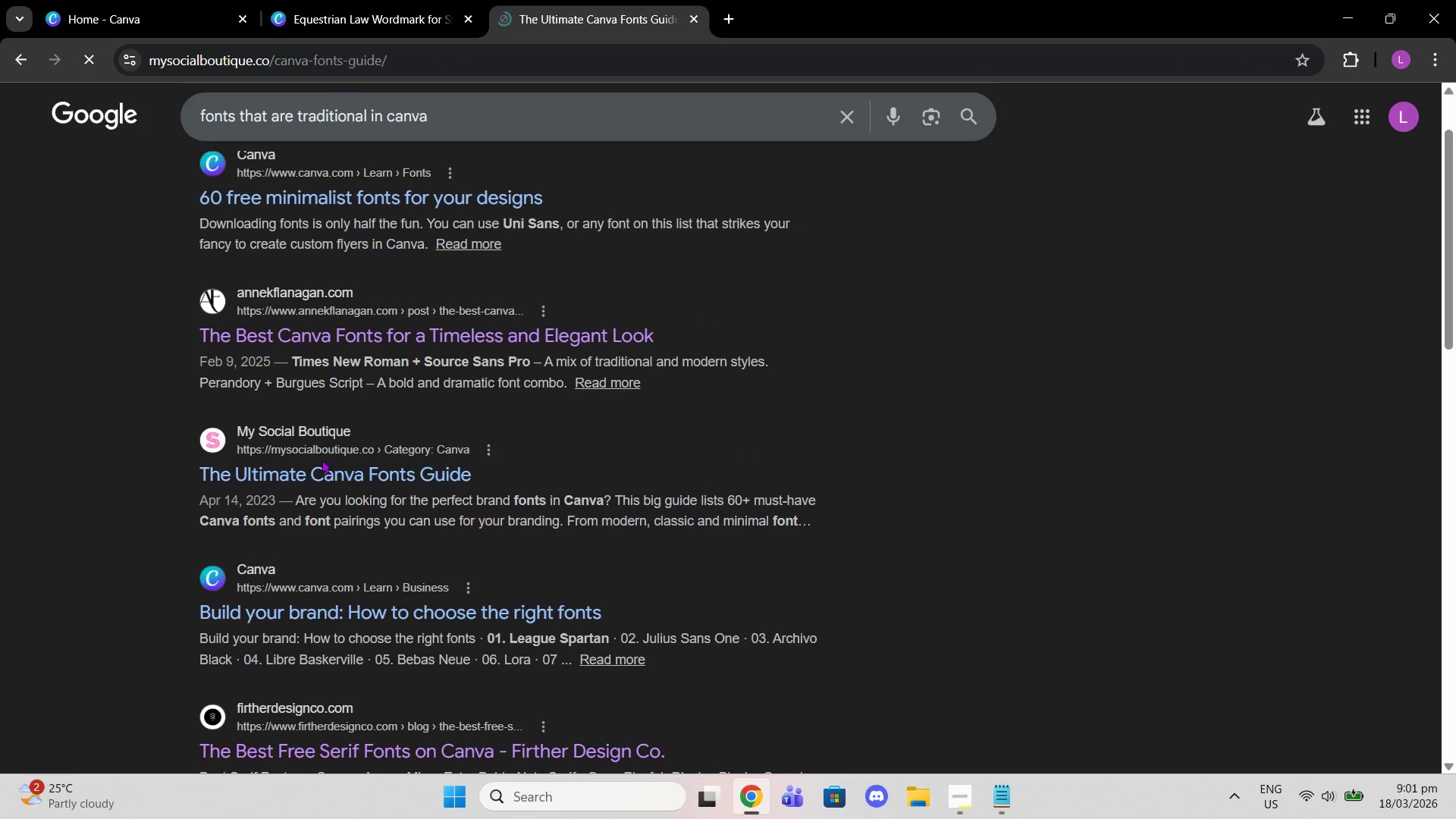 
wait(5.98)
 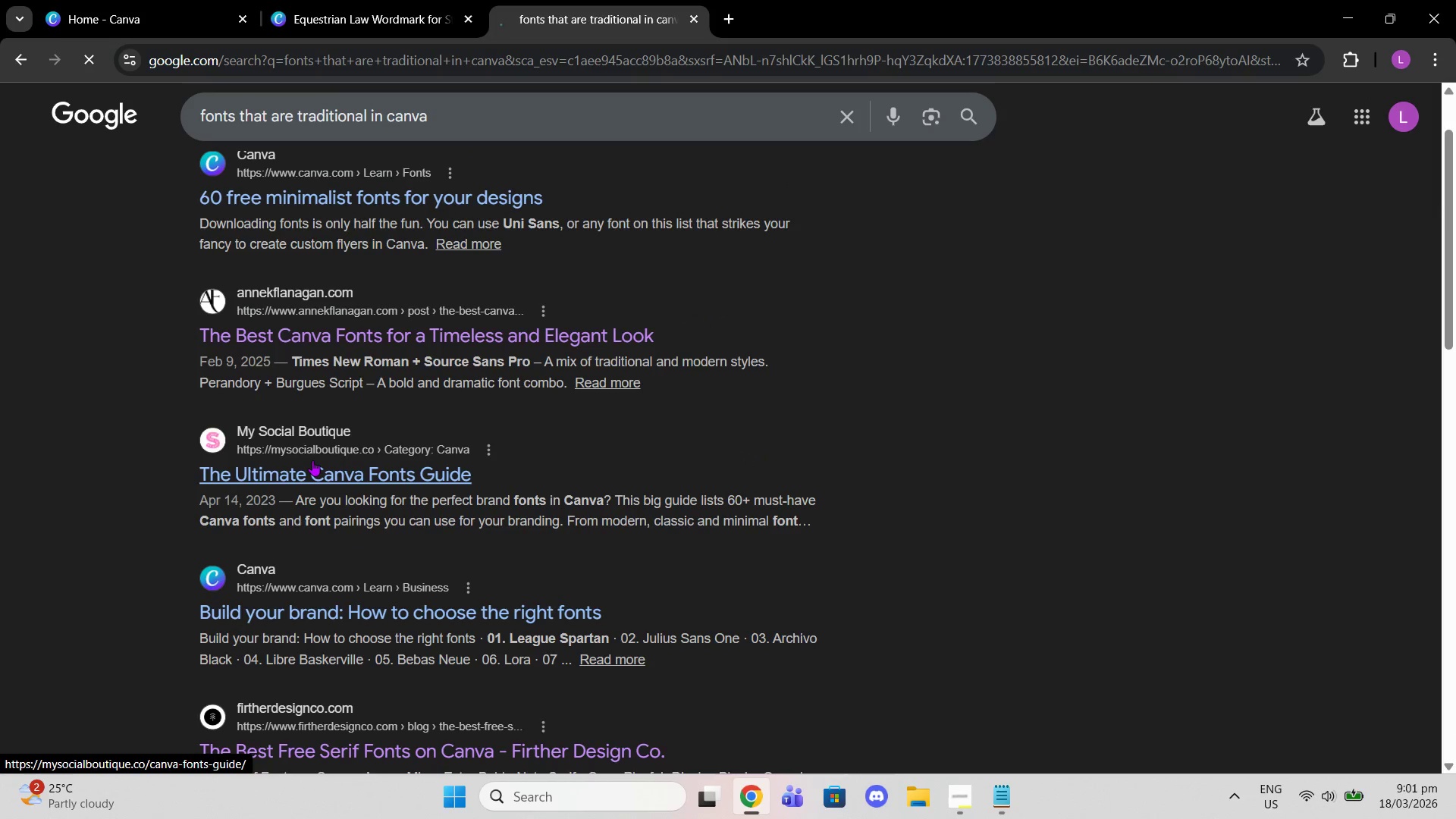 
scroll: coordinate [517, 377], scroll_direction: down, amount: 42.0
 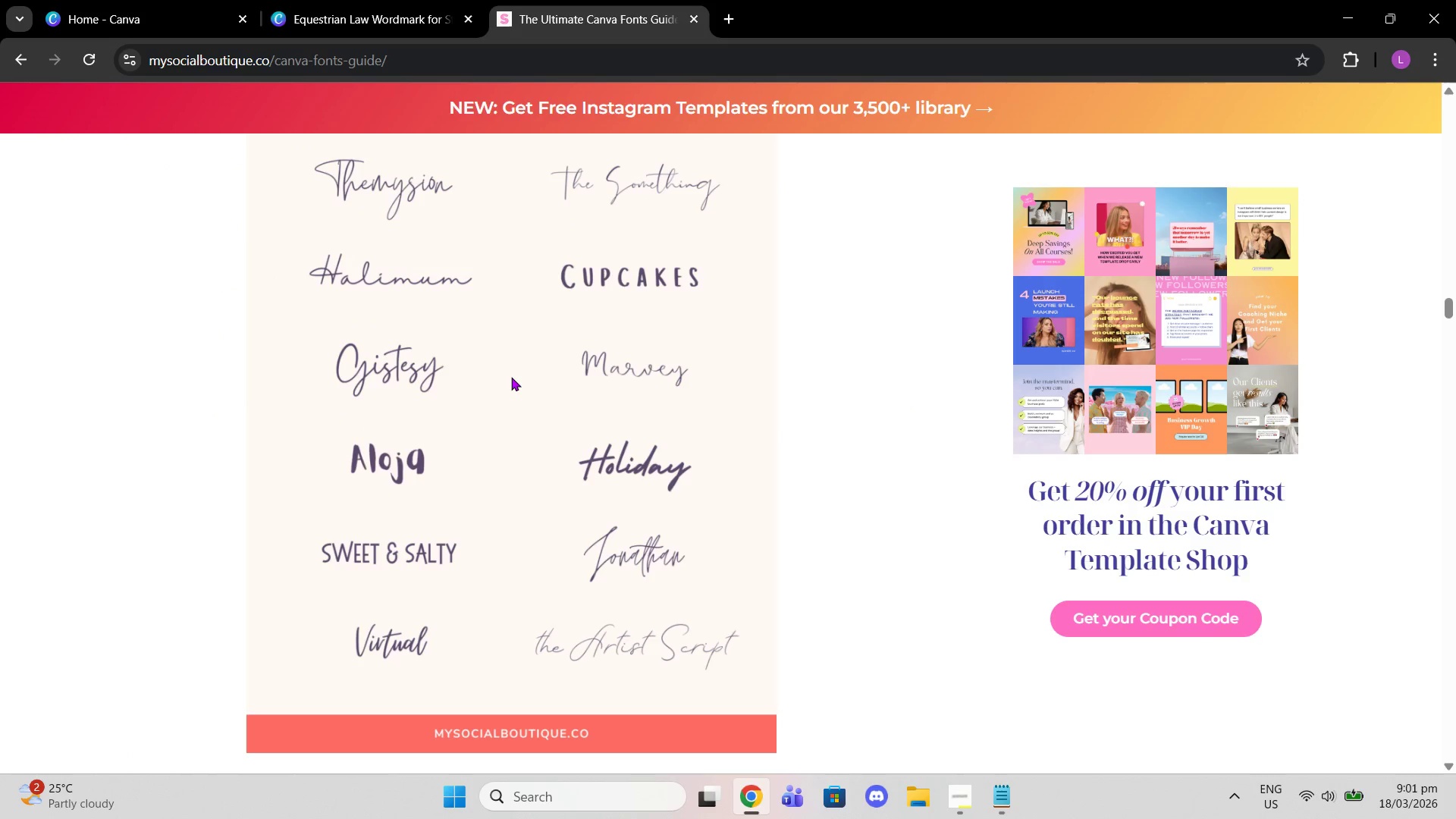 
scroll: coordinate [486, 376], scroll_direction: down, amount: 6.0
 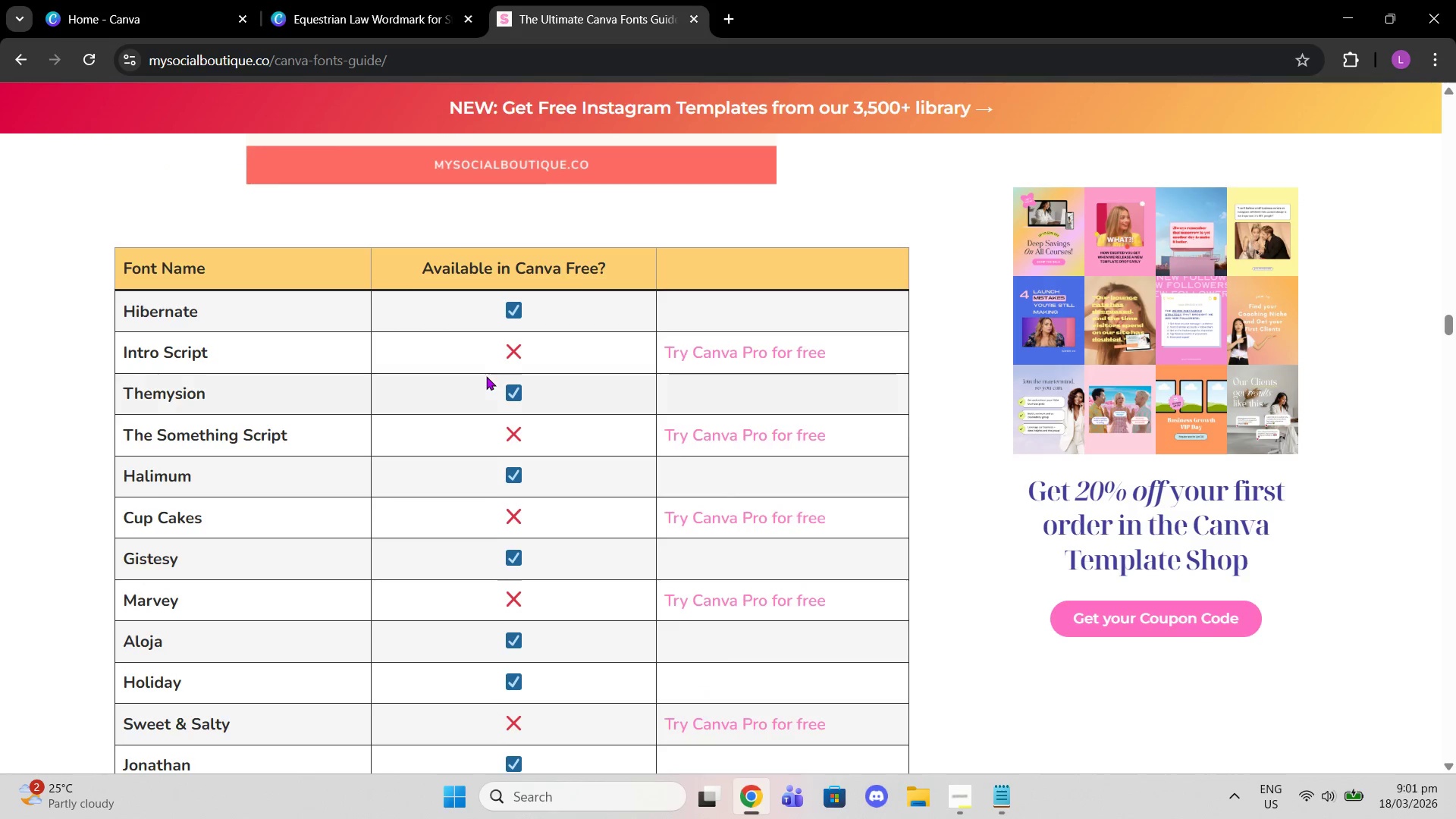 
scroll: coordinate [486, 376], scroll_direction: up, amount: 4.0
 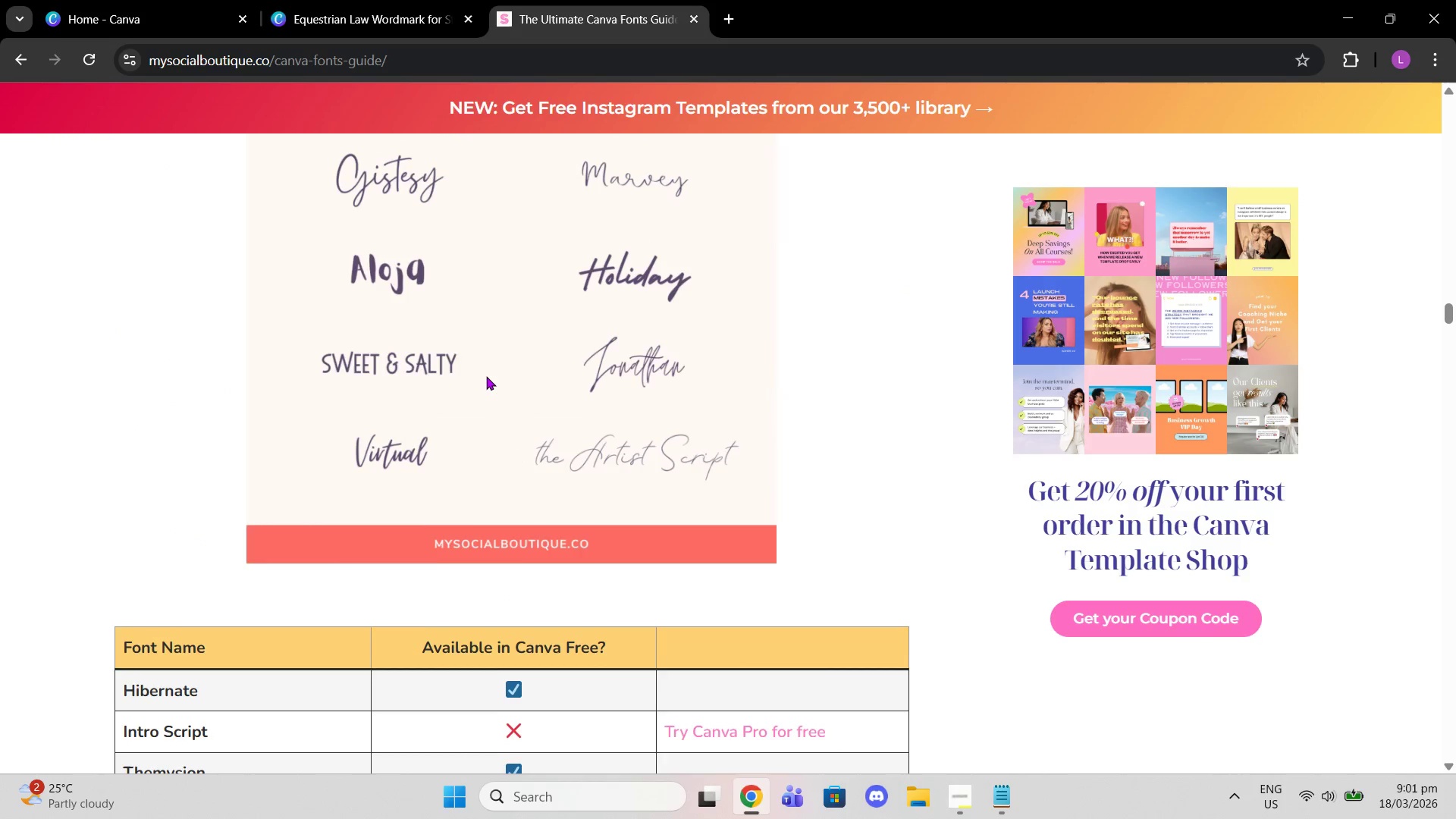 
scroll: coordinate [339, 371], scroll_direction: down, amount: 23.0
 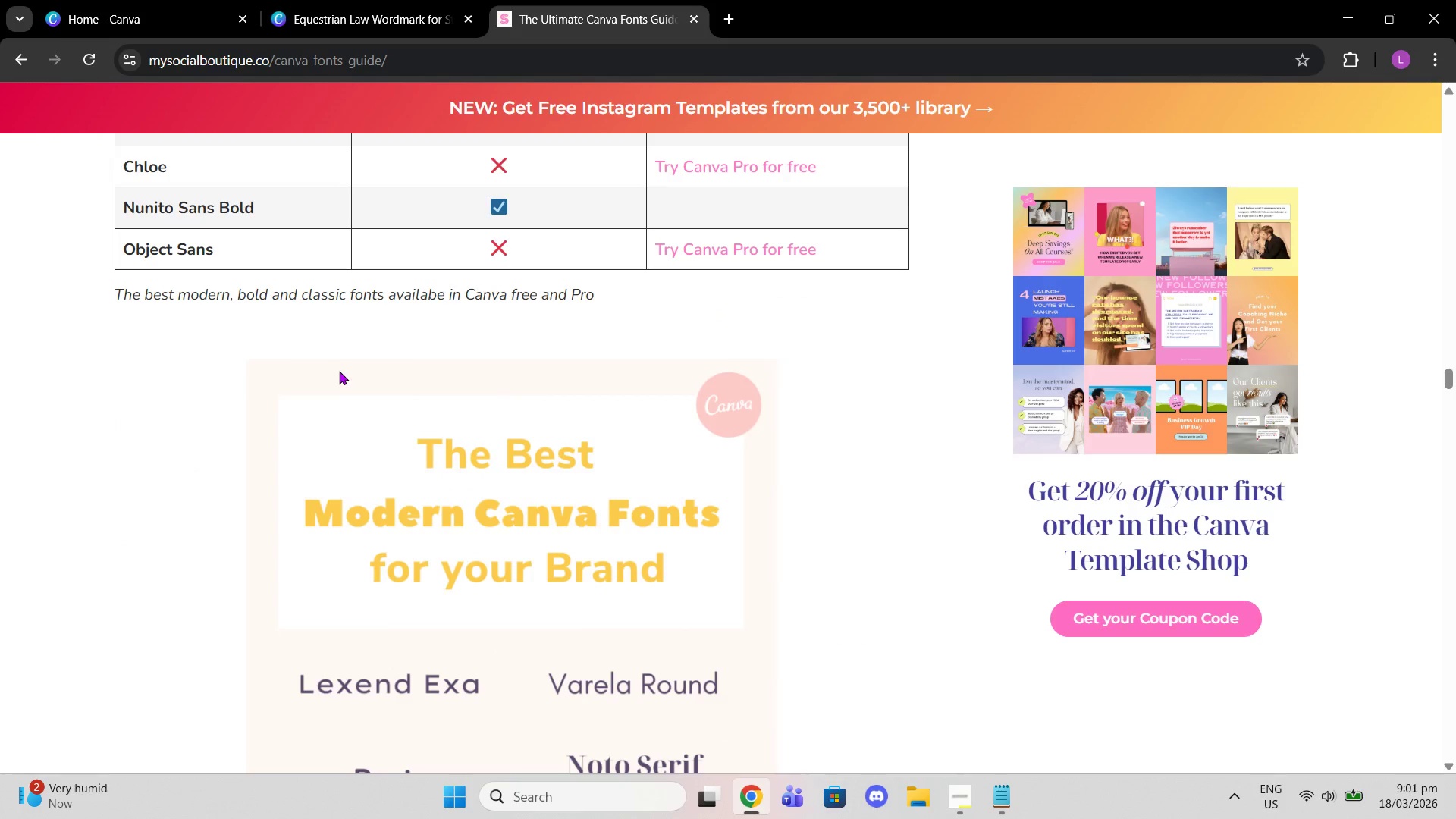 
scroll: coordinate [386, 392], scroll_direction: down, amount: 21.0
 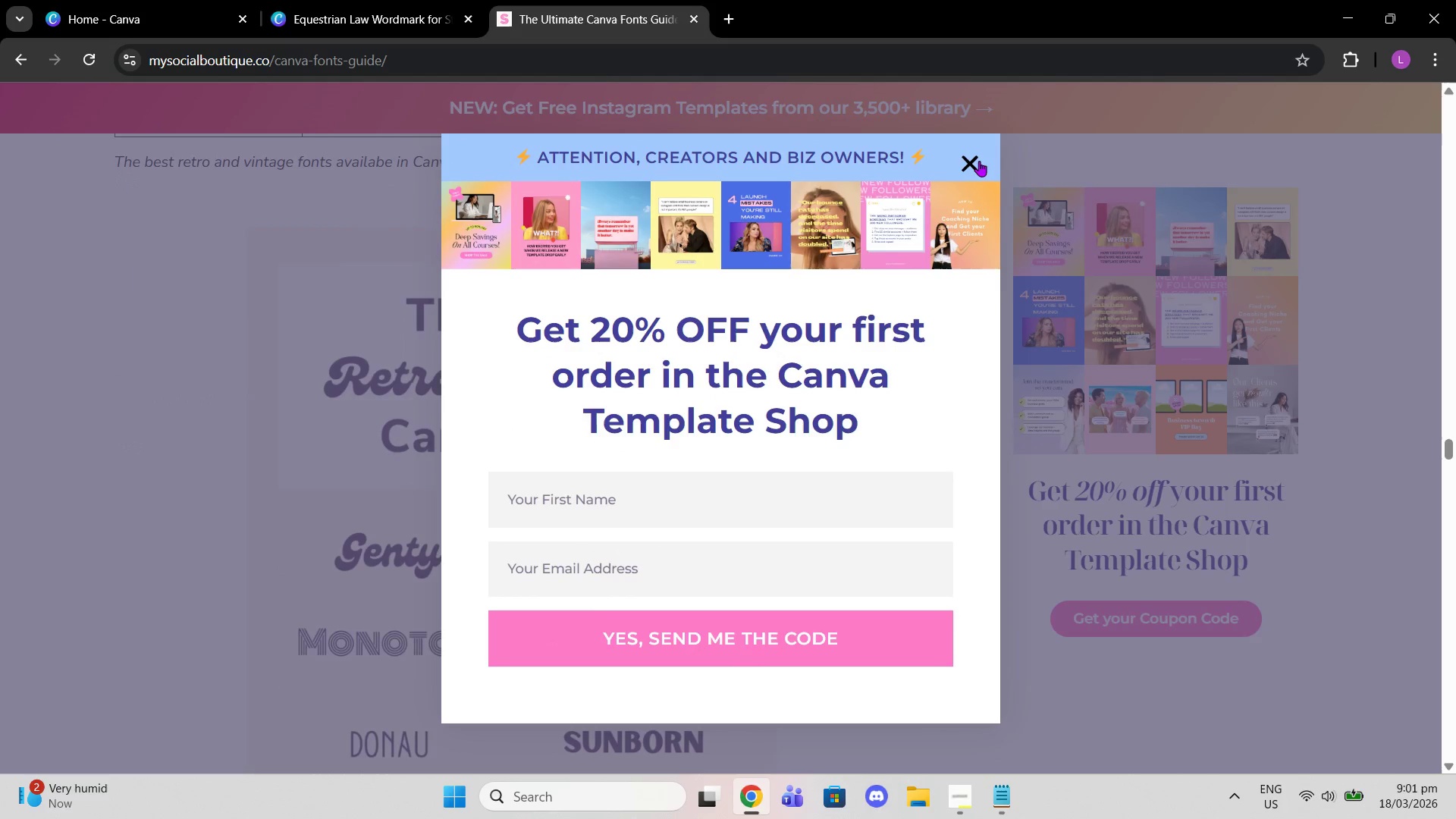 
left_click([972, 161])
 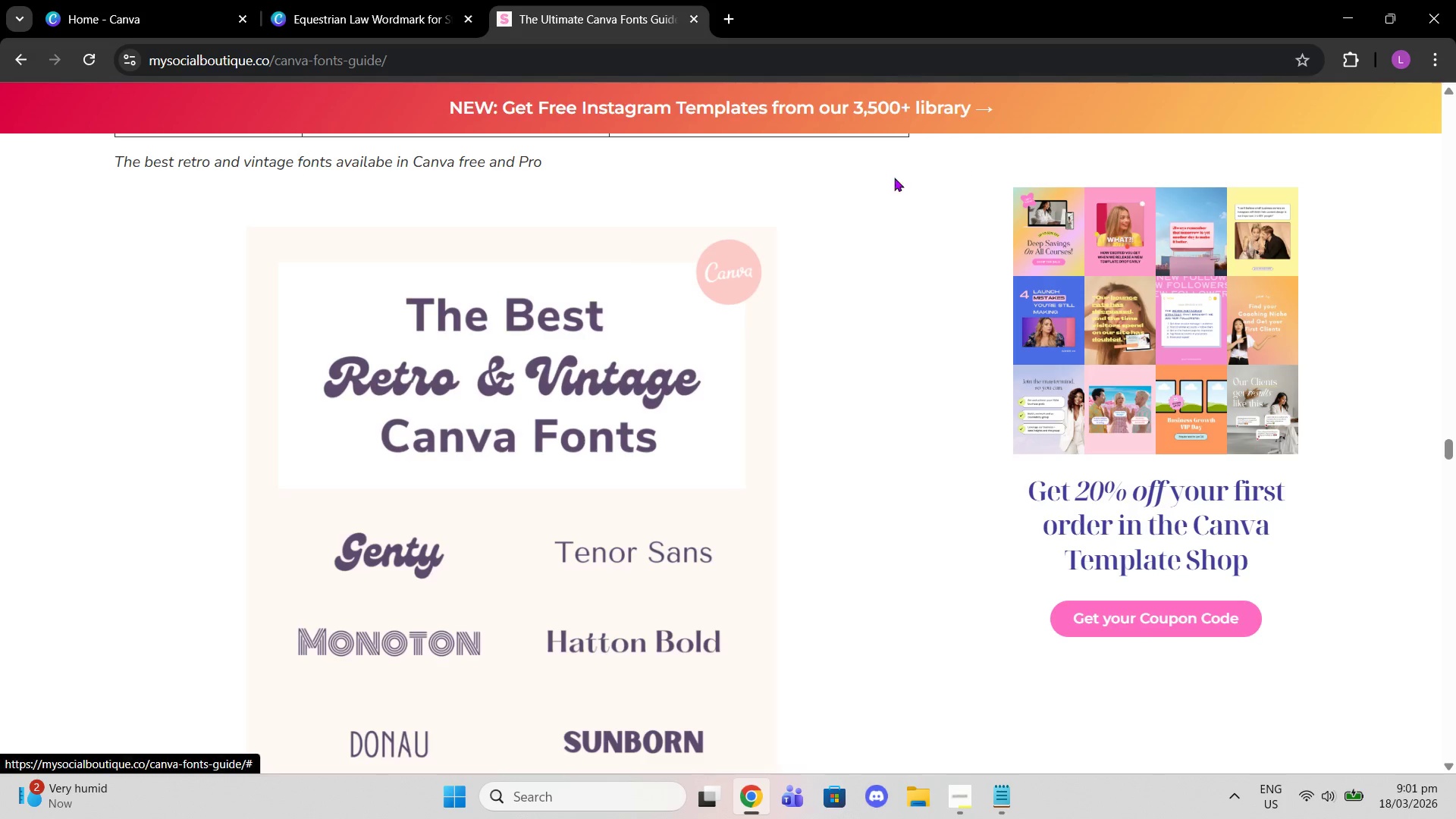 
scroll: coordinate [457, 356], scroll_direction: down, amount: 4.0
 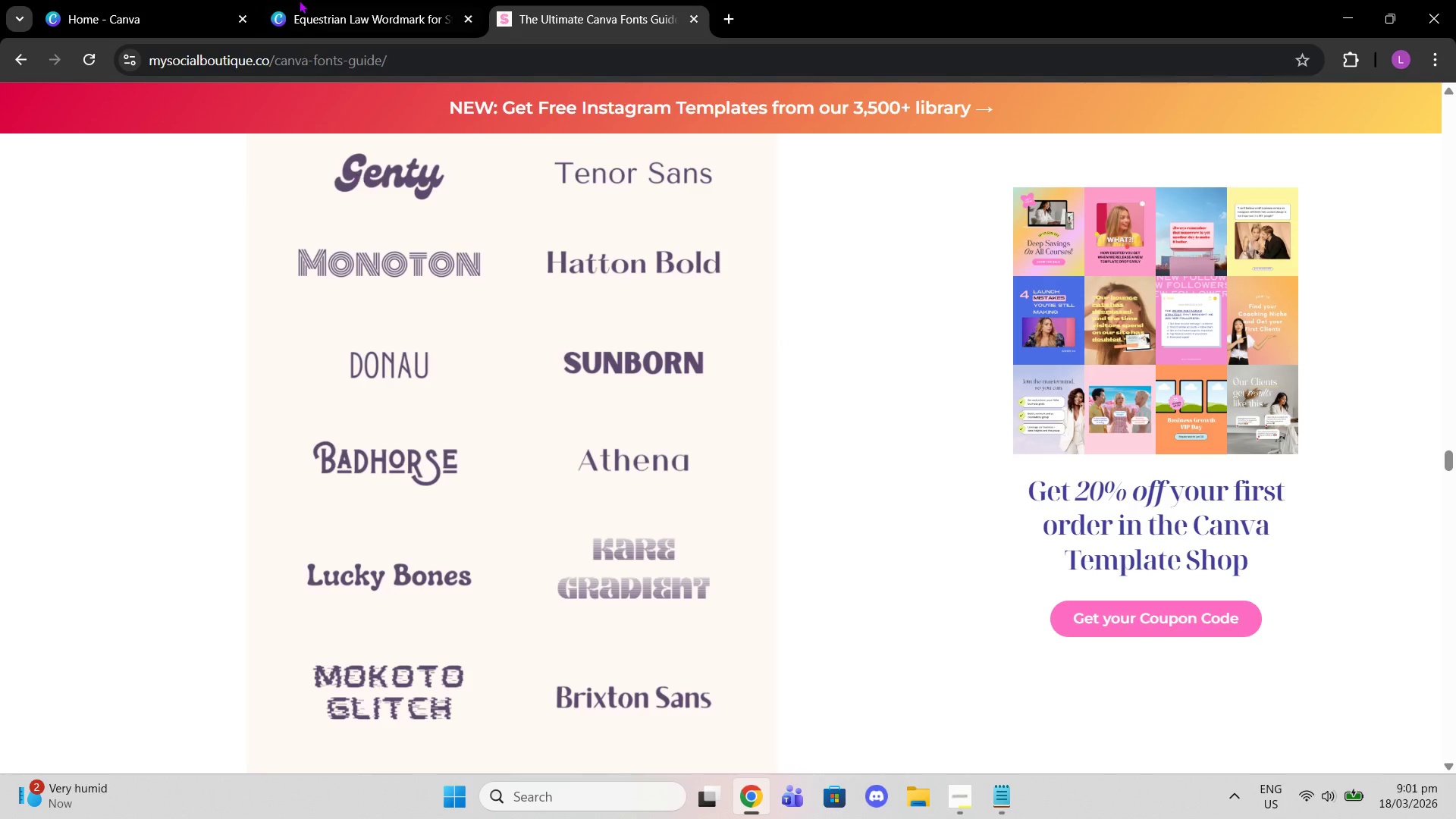 
left_click([306, 0])
 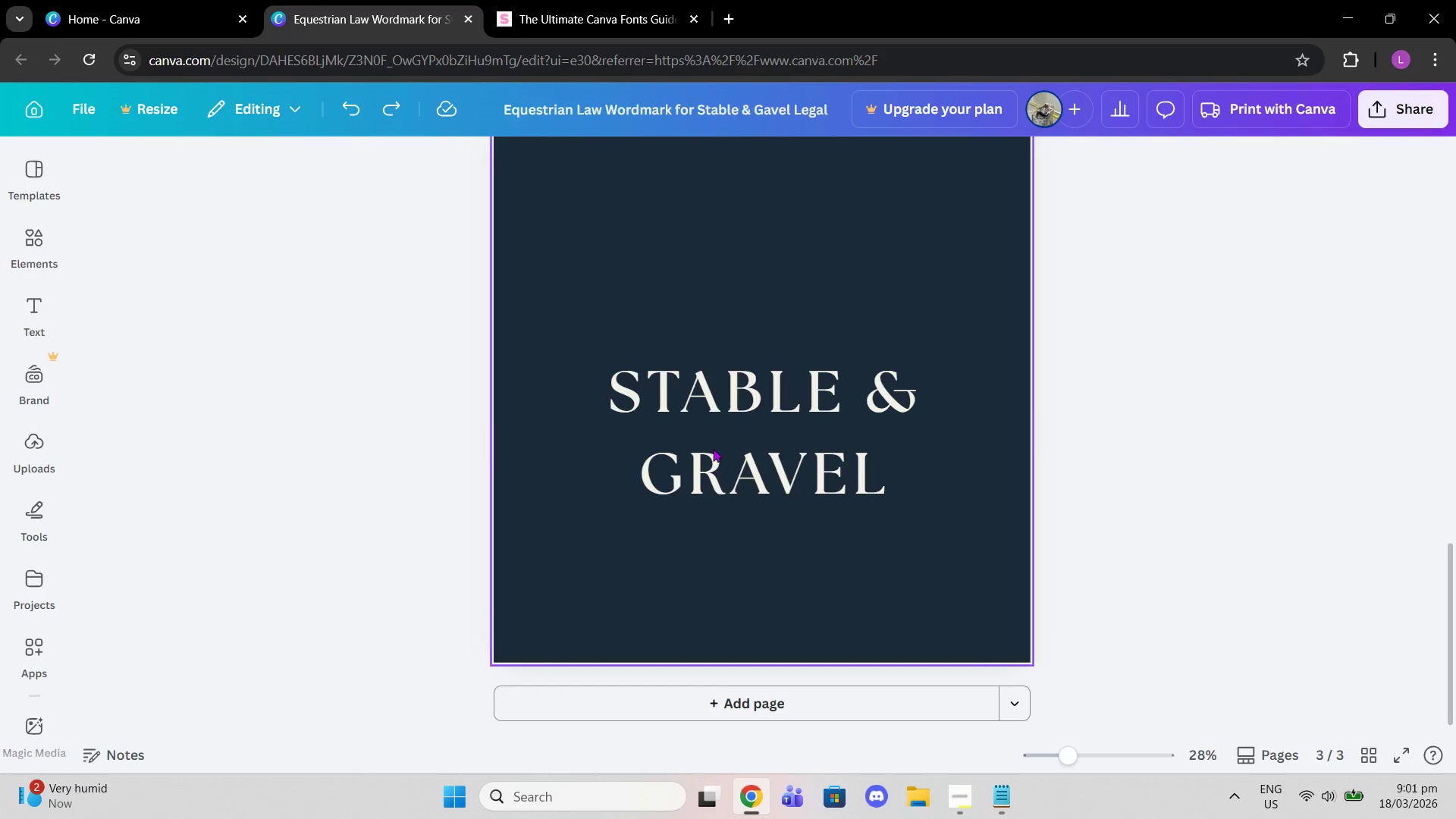 
scroll: coordinate [970, 376], scroll_direction: up, amount: 9.0
 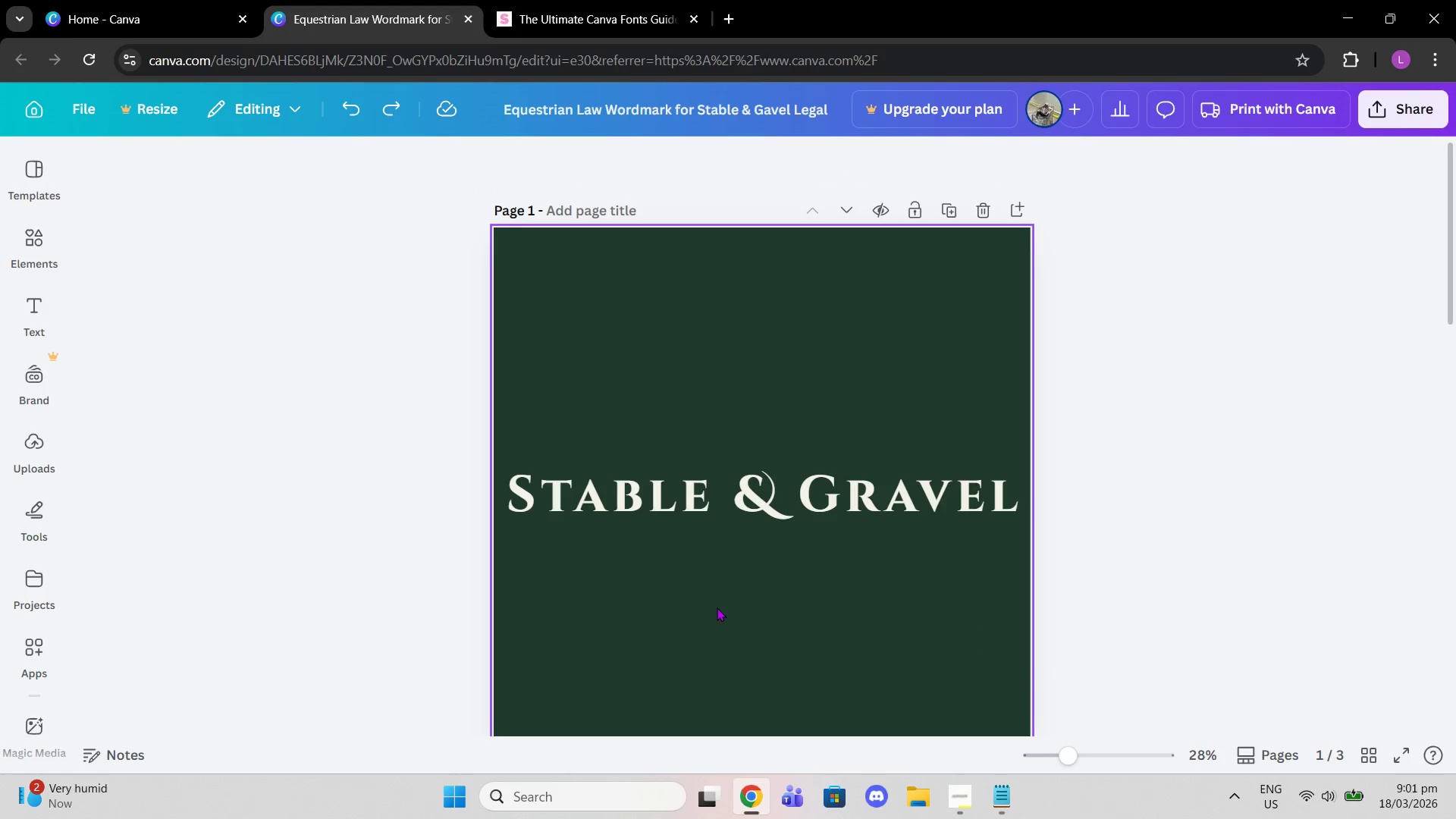 
scroll: coordinate [812, 611], scroll_direction: down, amount: 1.0
 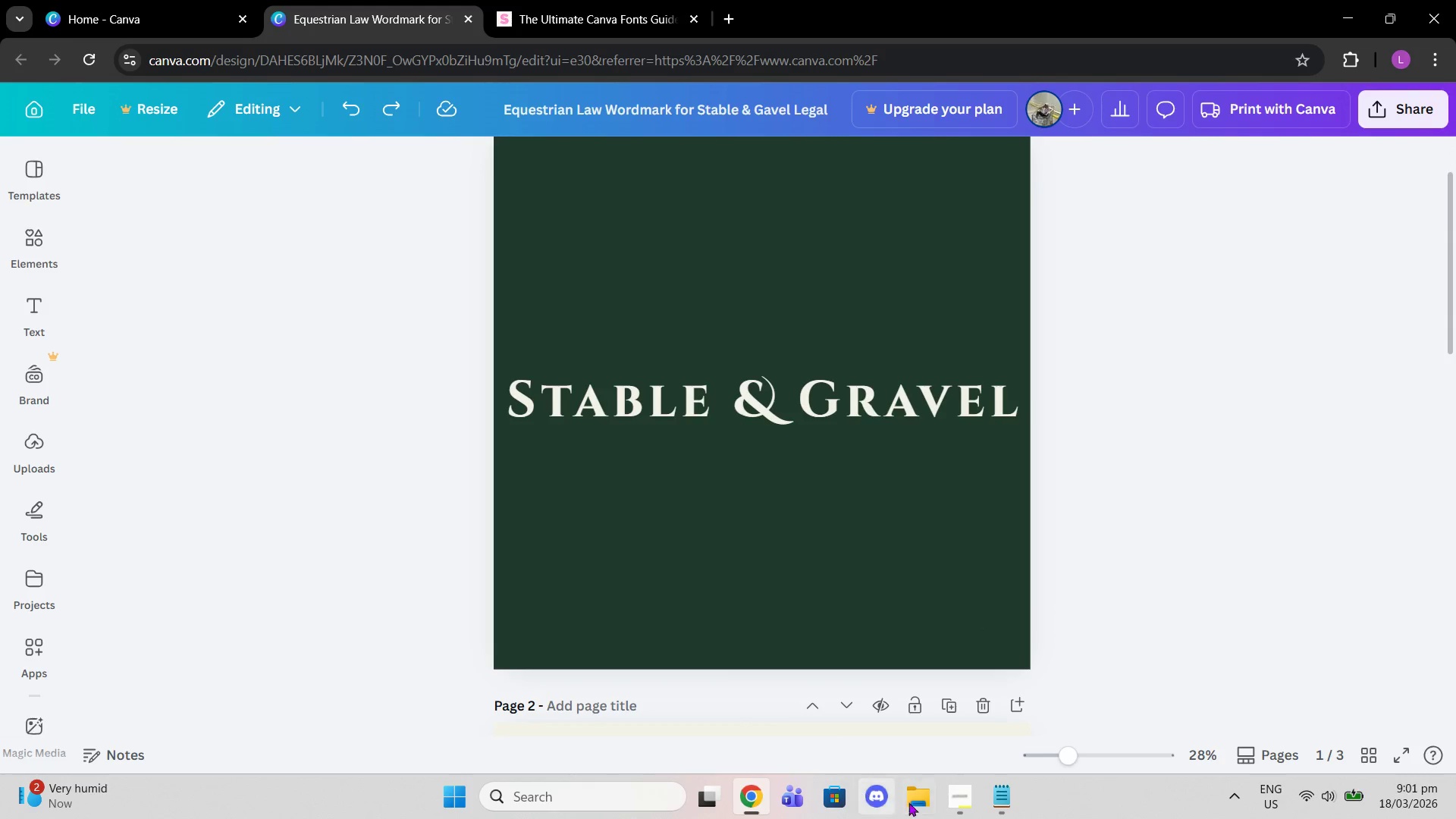 
mouse_move([961, 799])
 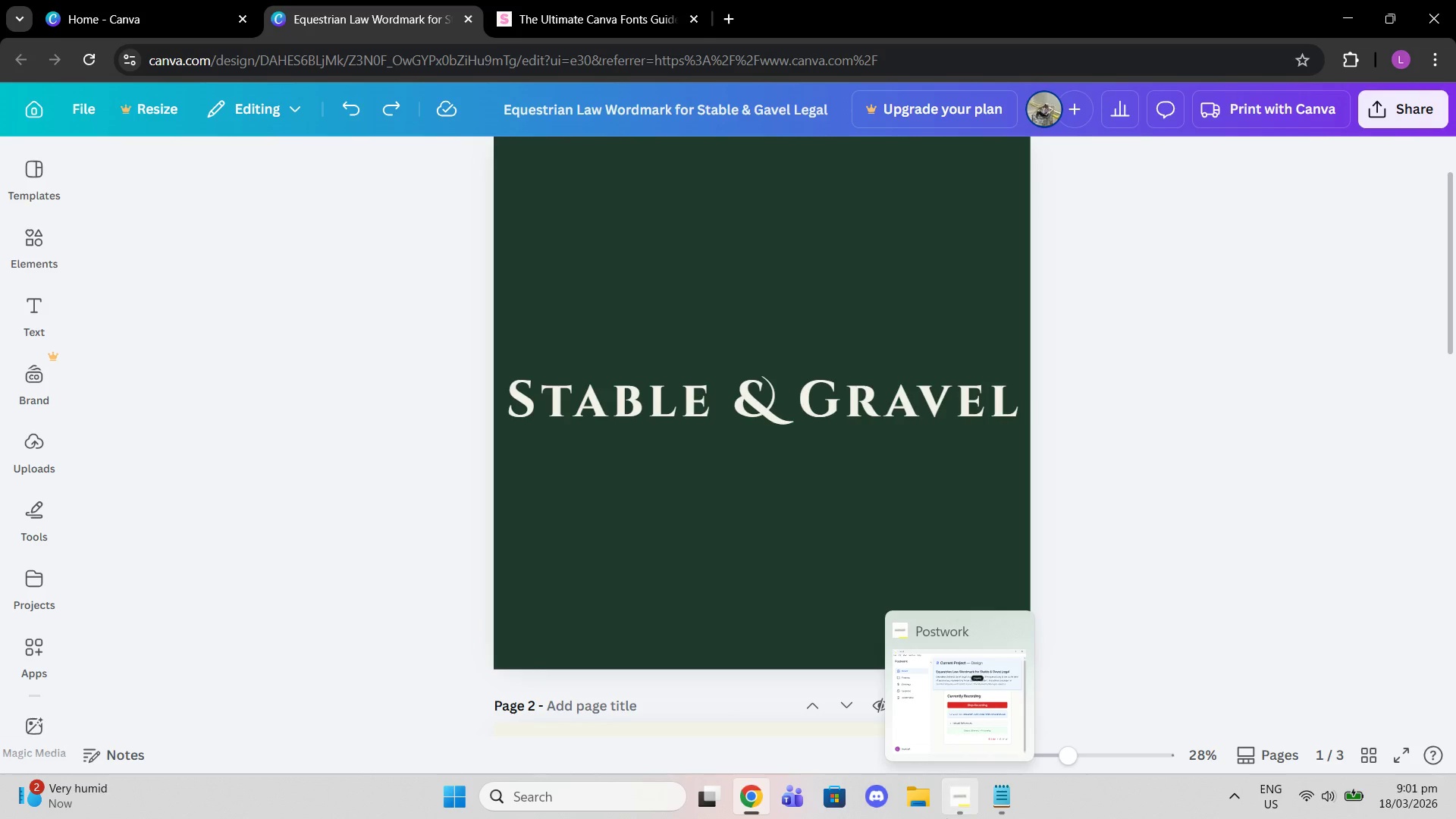 
left_click([946, 818])